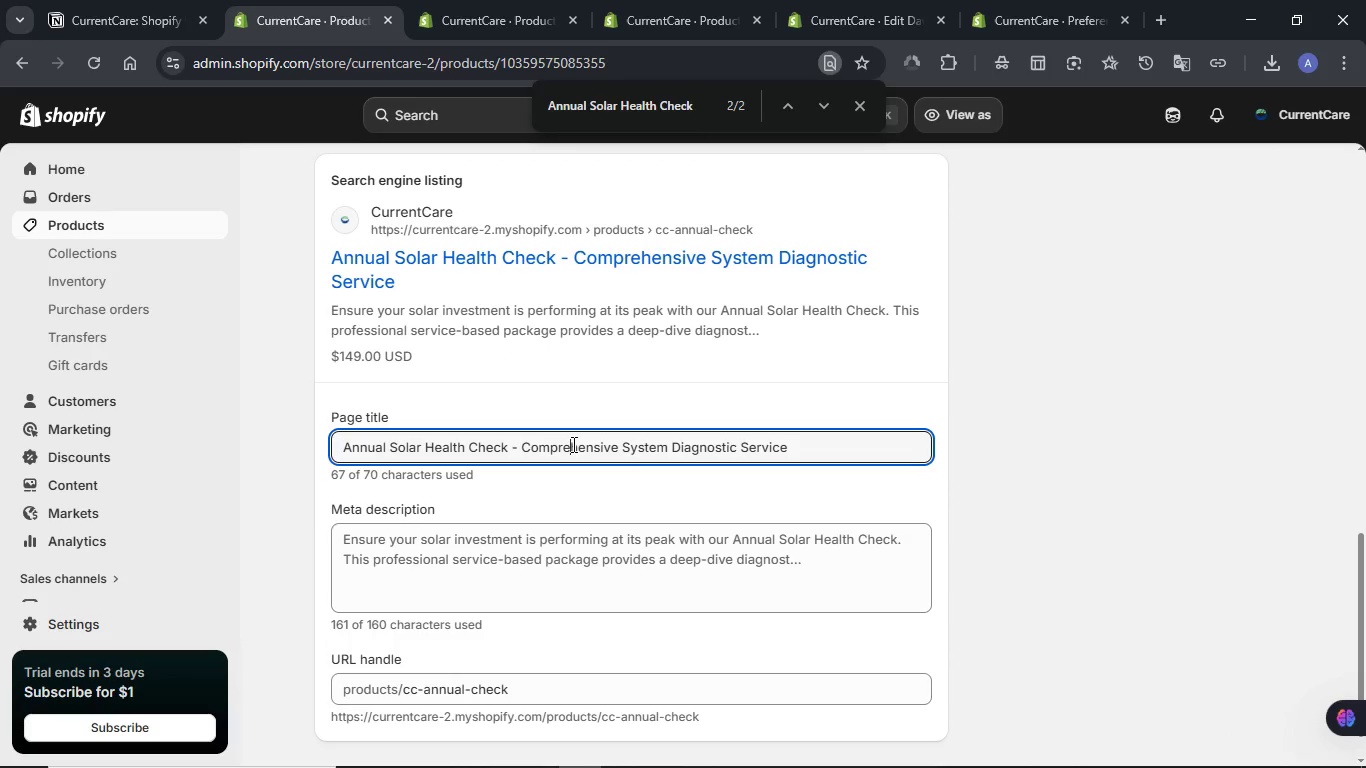 
key(Control+A)
 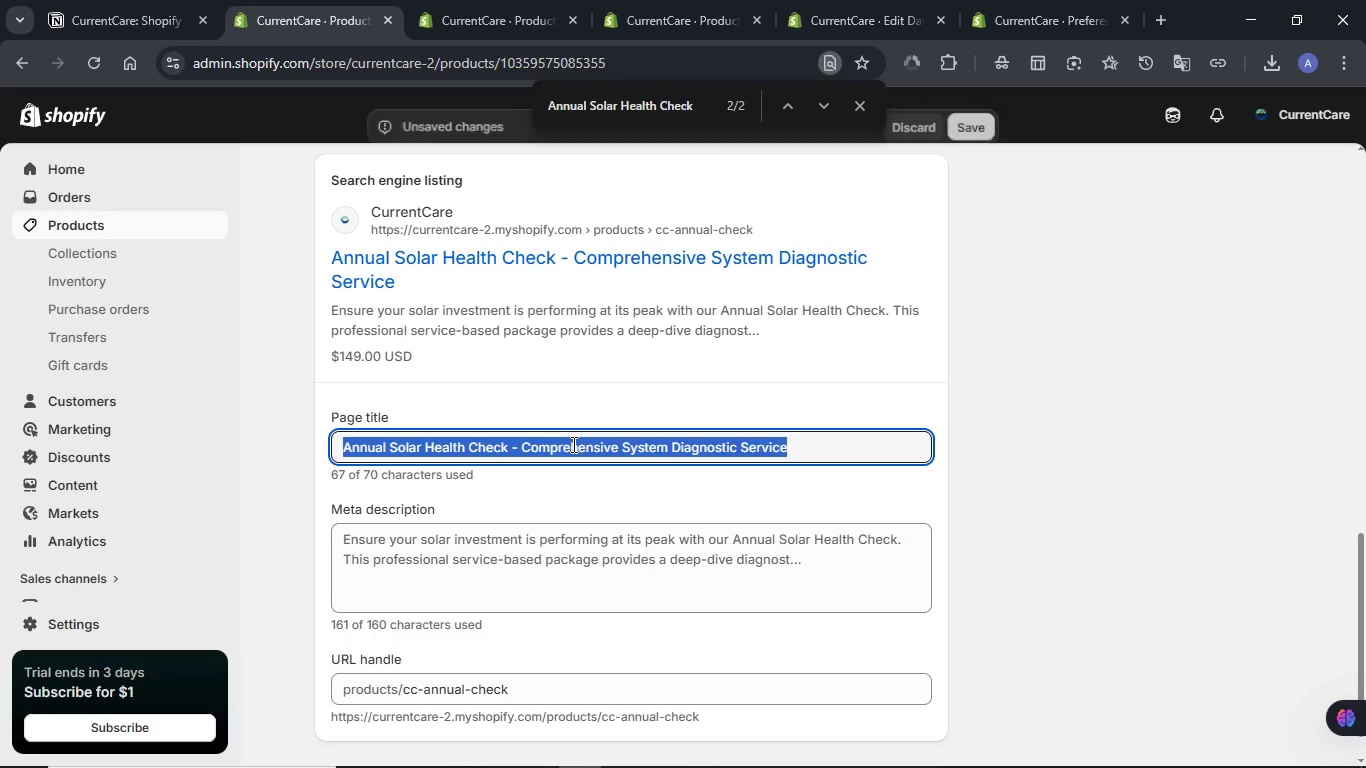 
key(Meta+V)
 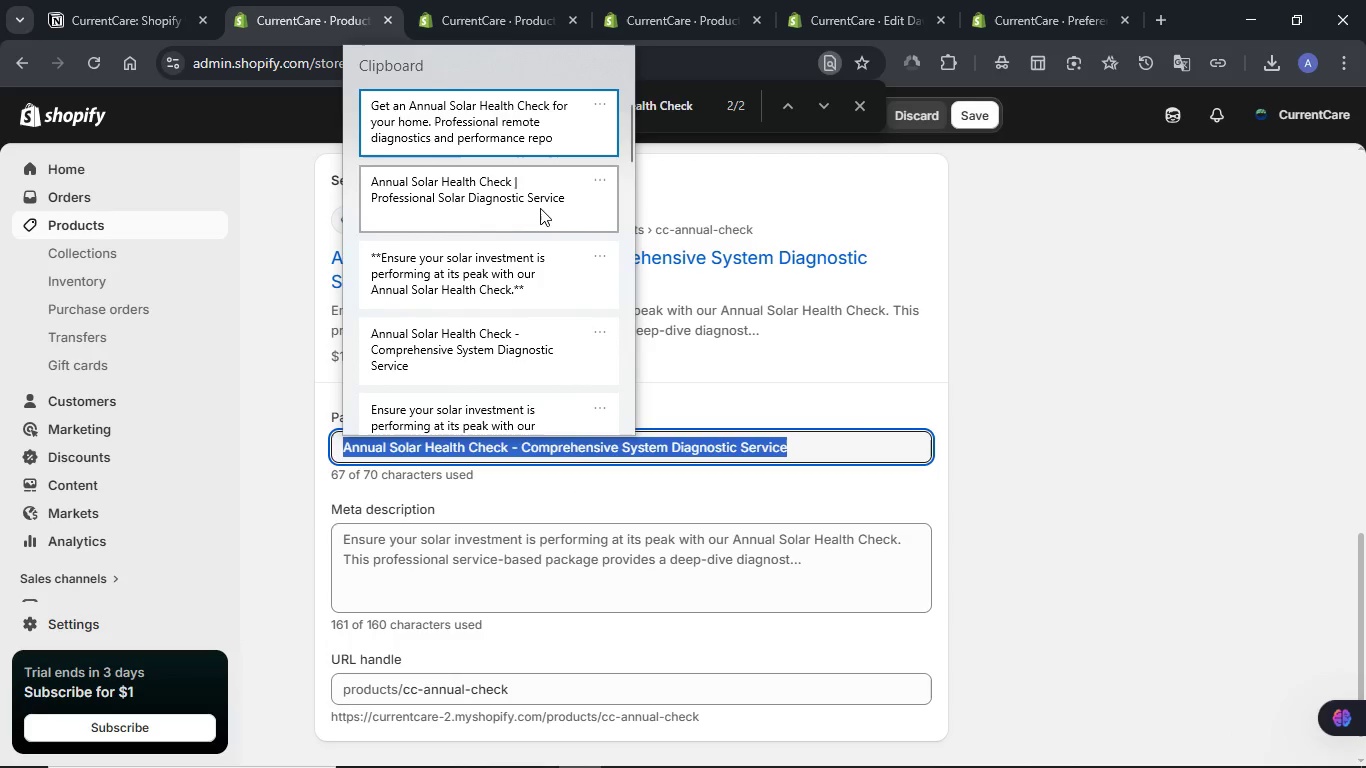 
left_click([539, 205])
 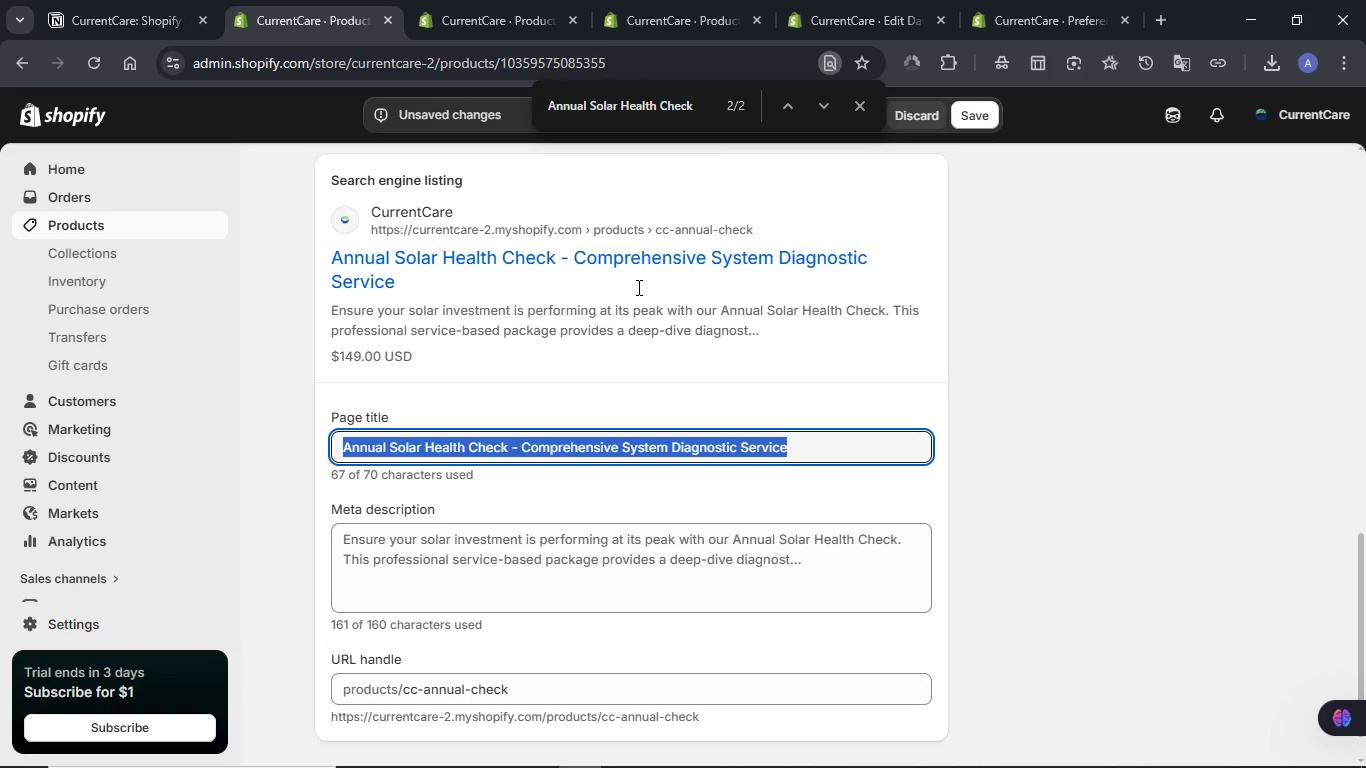 
key(Control+ControlLeft)
 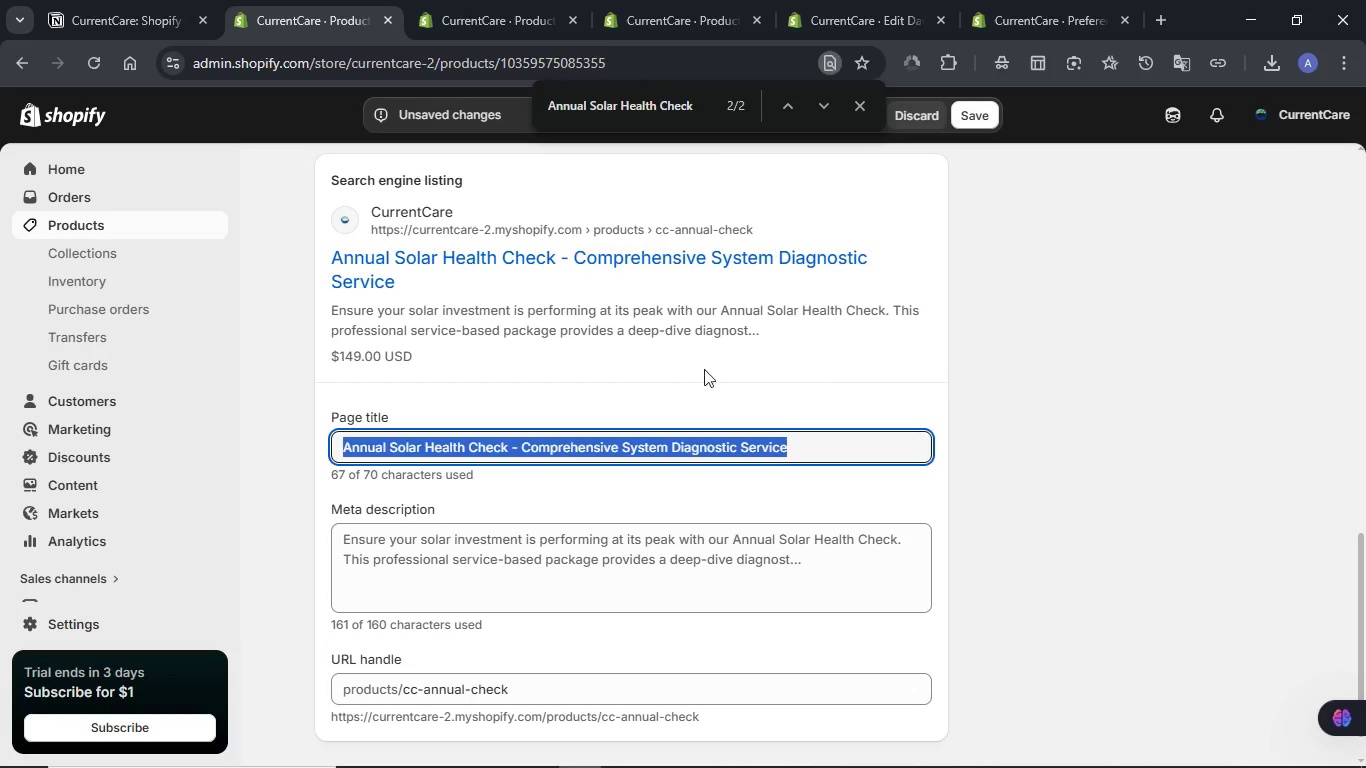 
key(Control+V)
 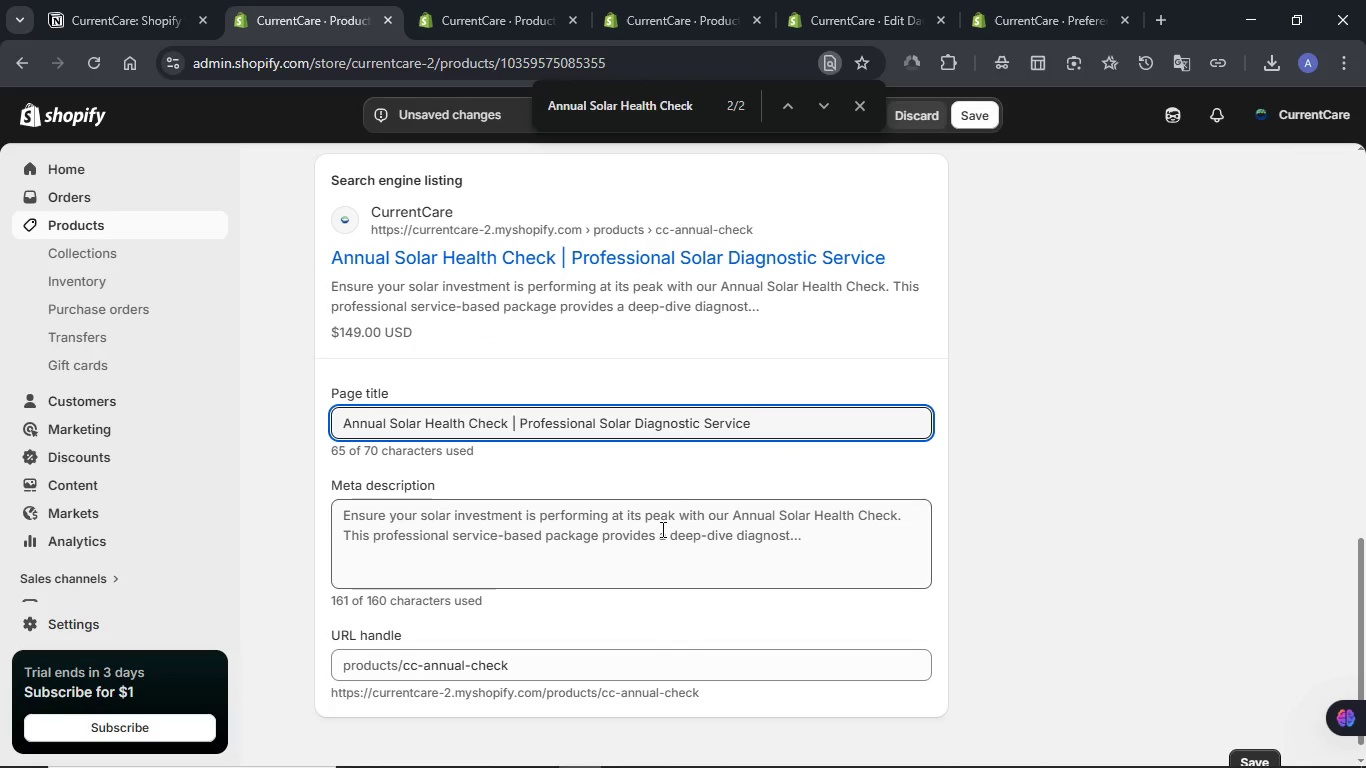 
left_click([661, 529])
 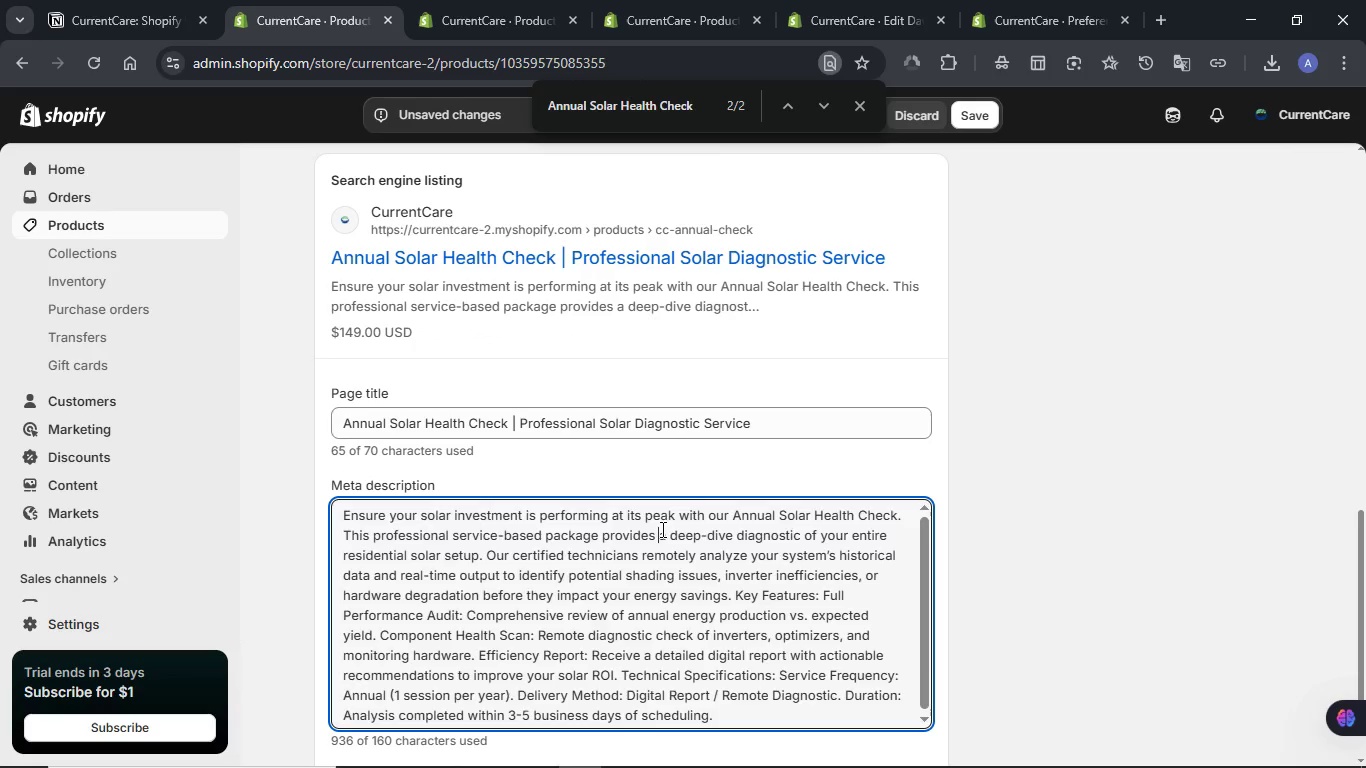 
key(Control+A)
 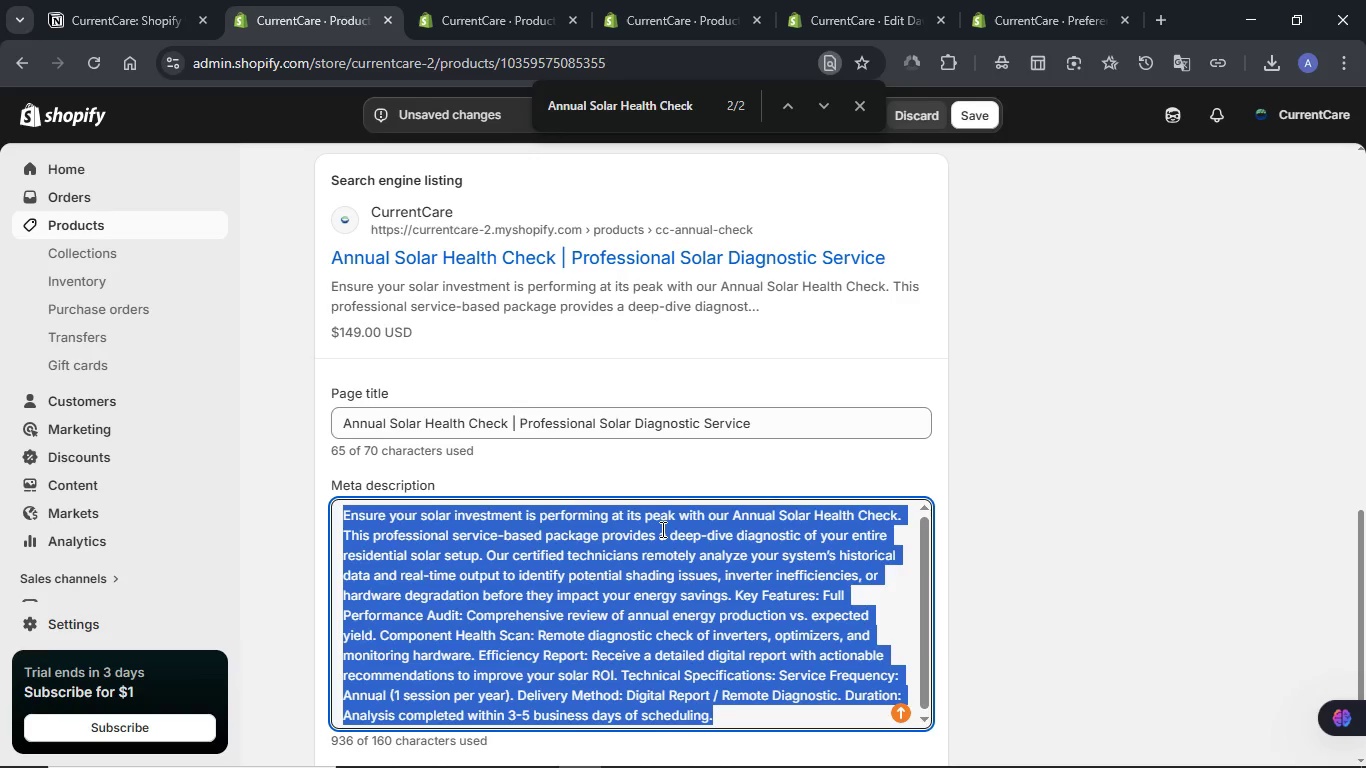 
key(Meta+V)
 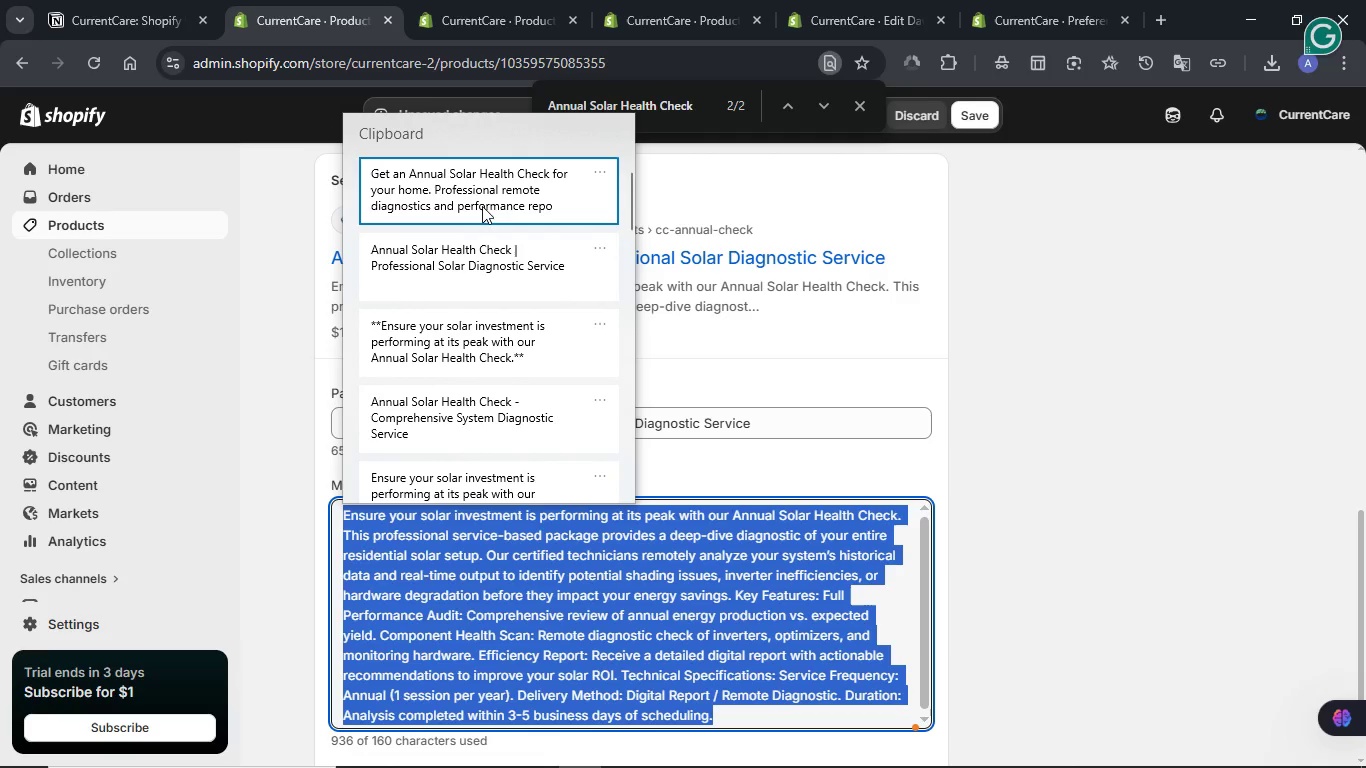 
left_click([482, 206])
 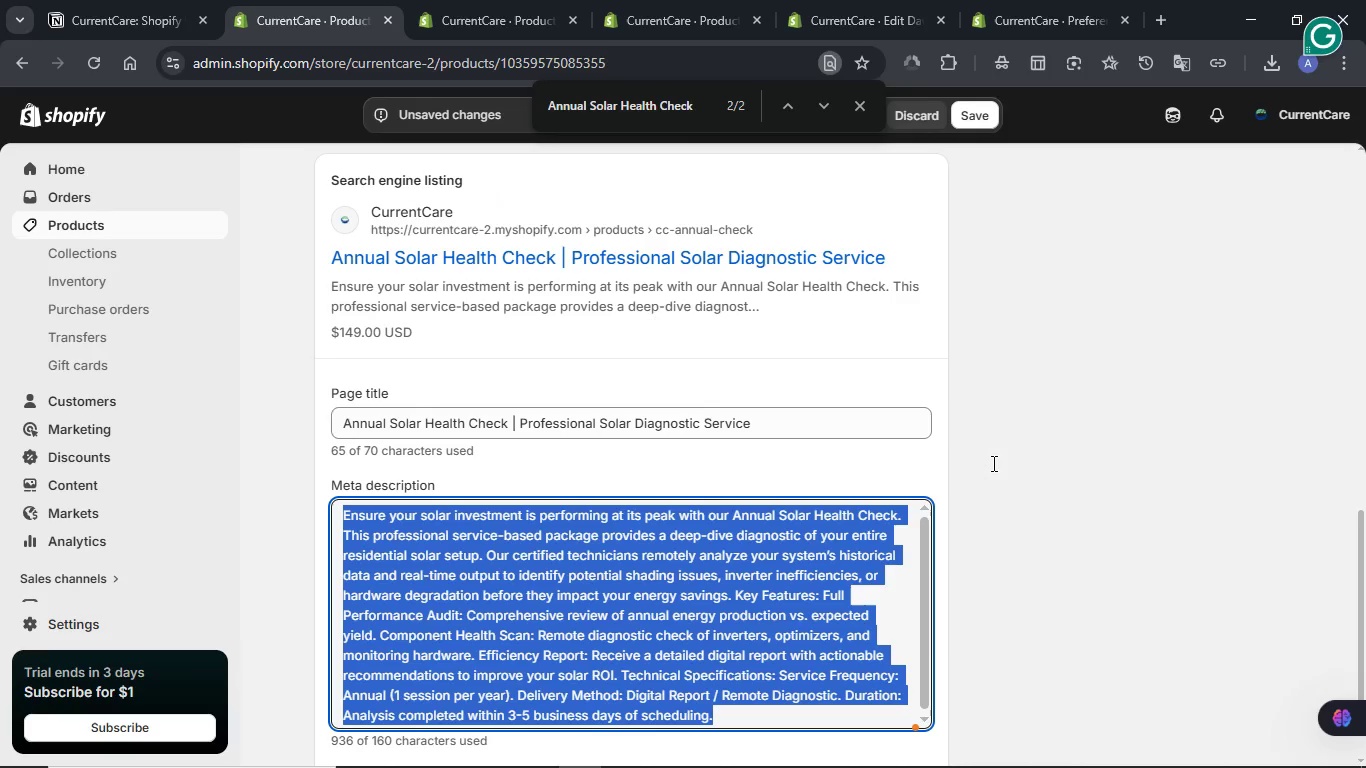 
key(Control+ControlLeft)
 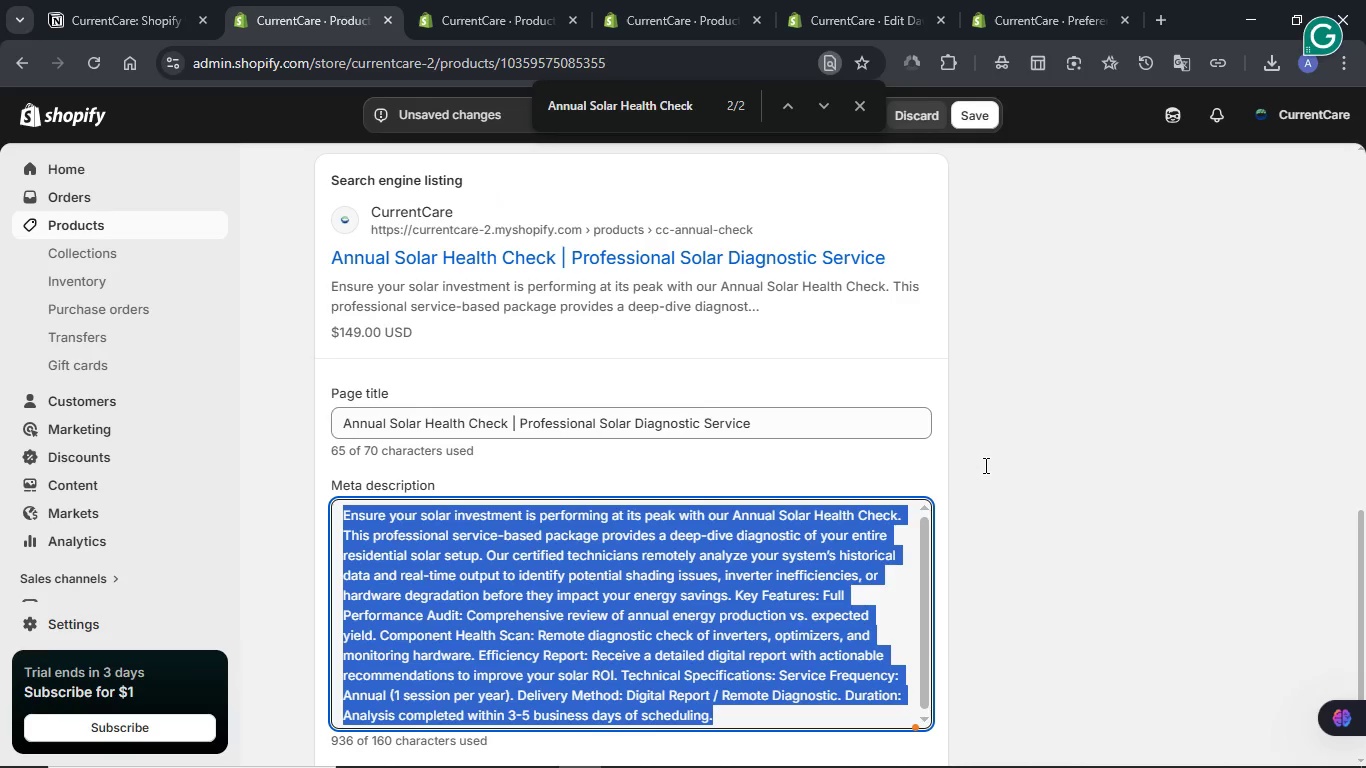 
left_click([977, 120])
 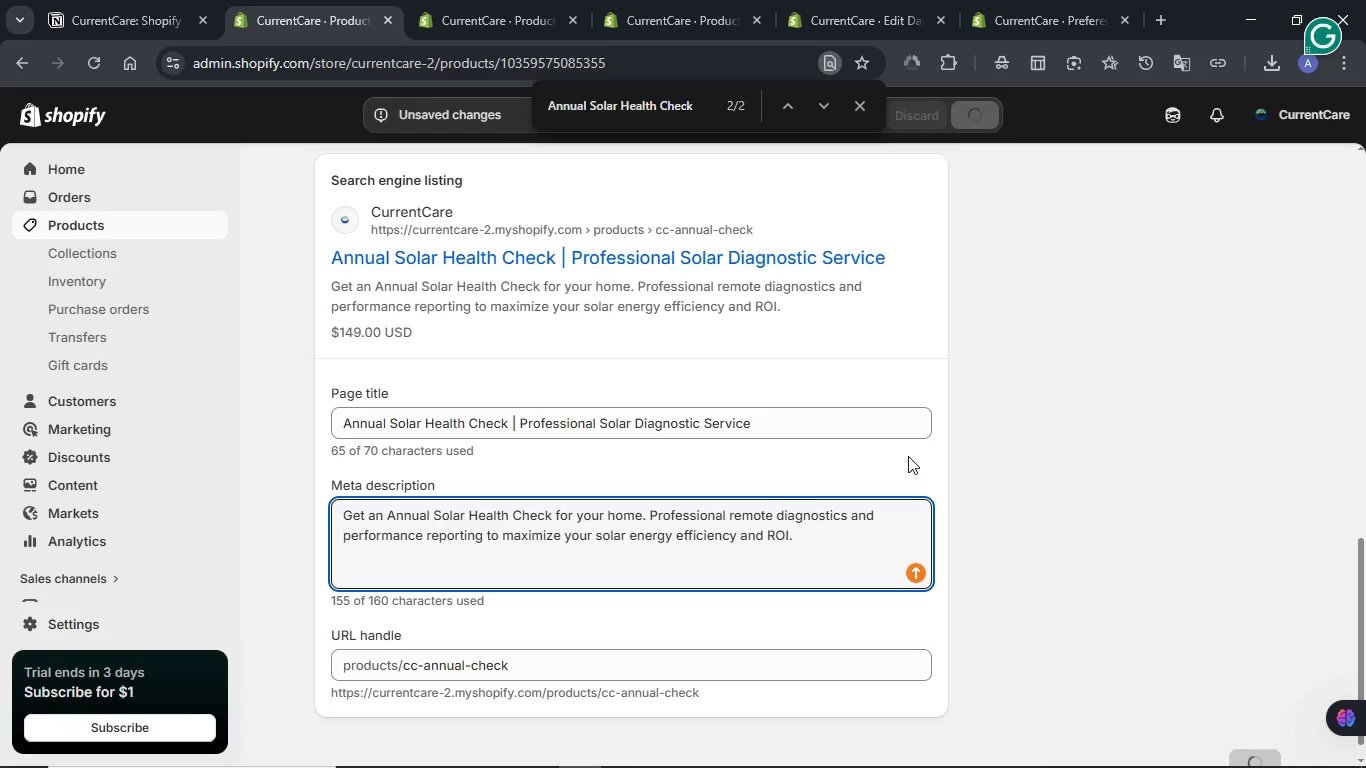 
wait(9.83)
 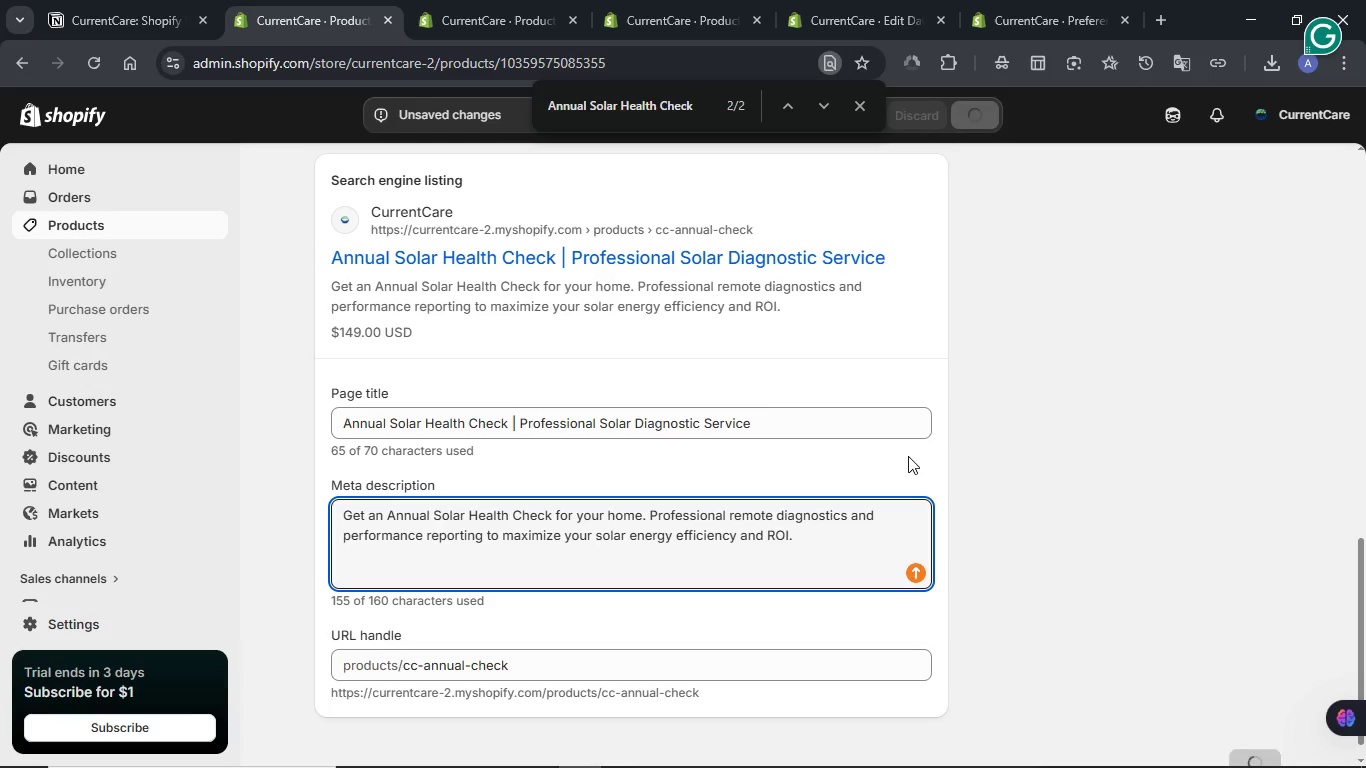 
scroll: coordinate [1031, 485], scroll_direction: up, amount: 1.0
 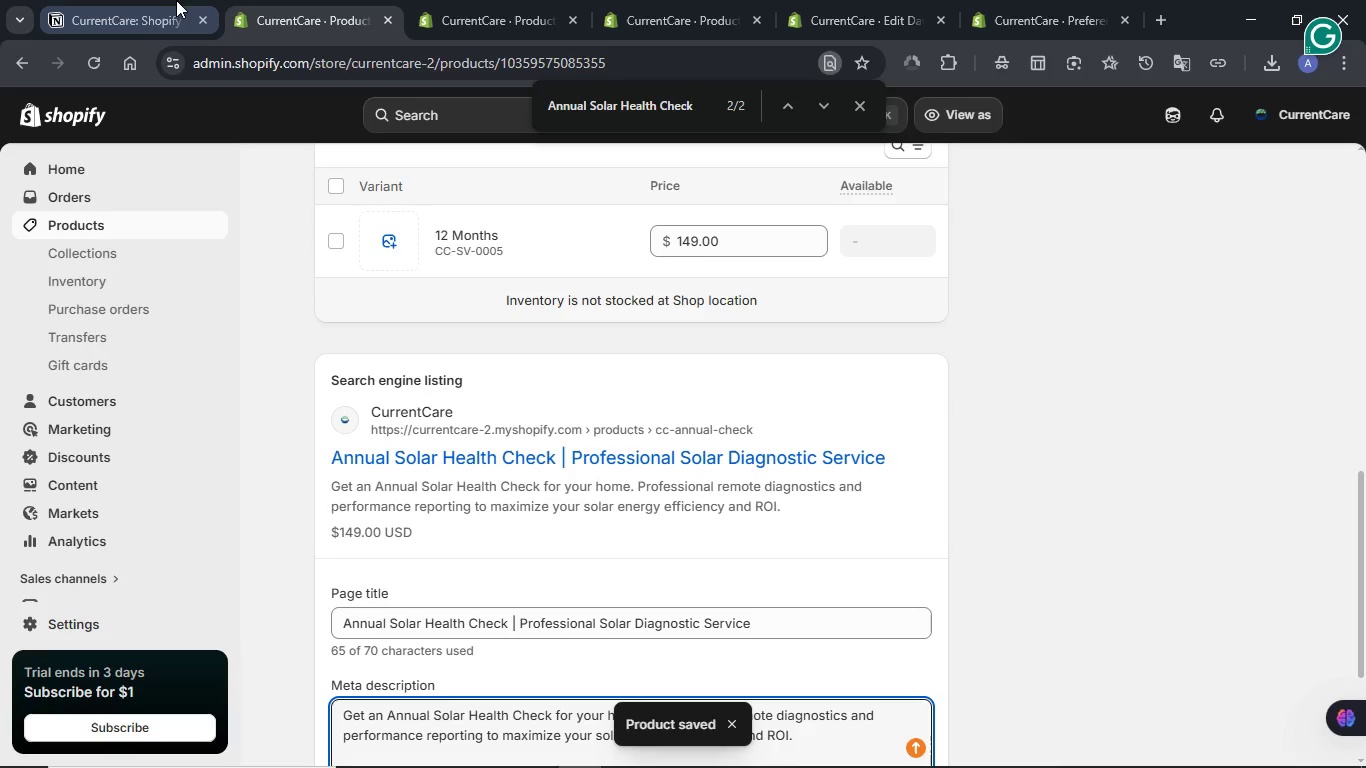 
left_click([176, 0])
 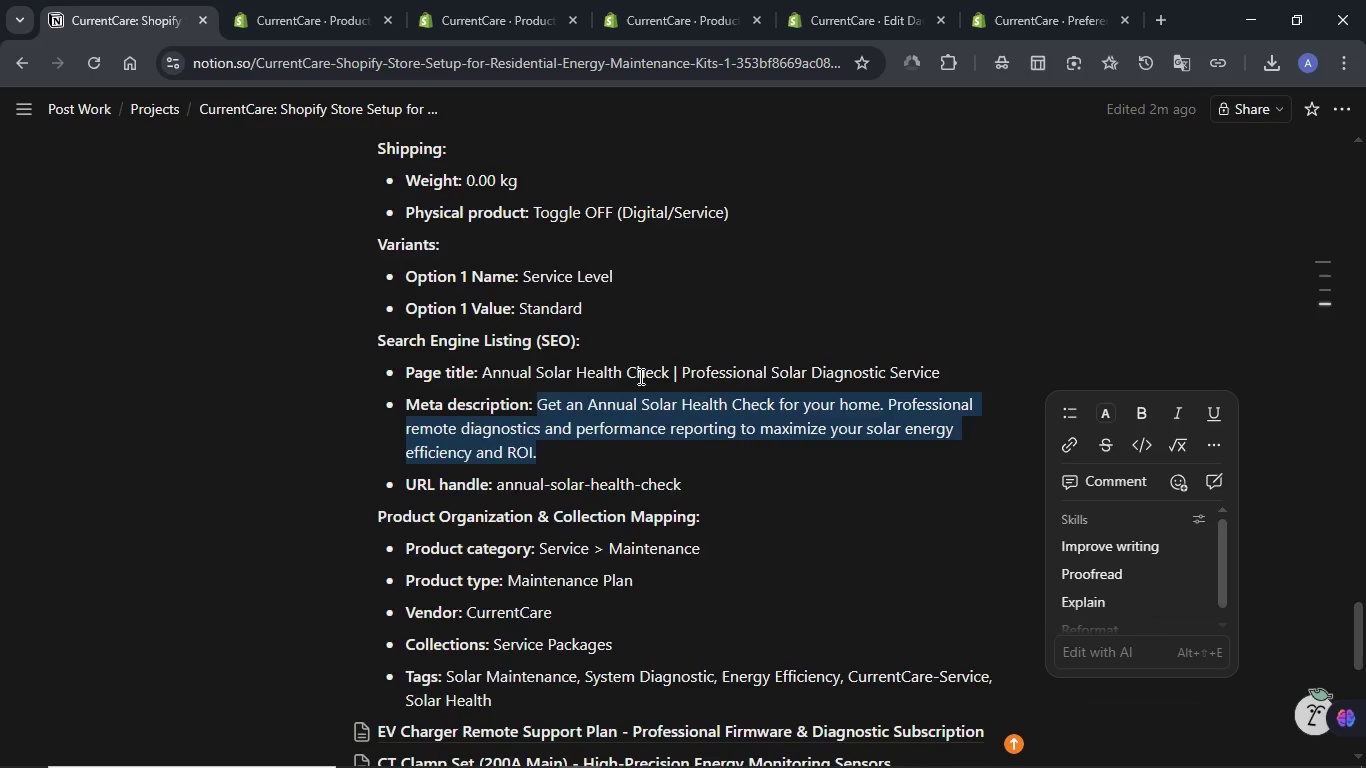 
scroll: coordinate [639, 376], scroll_direction: down, amount: 1.0
 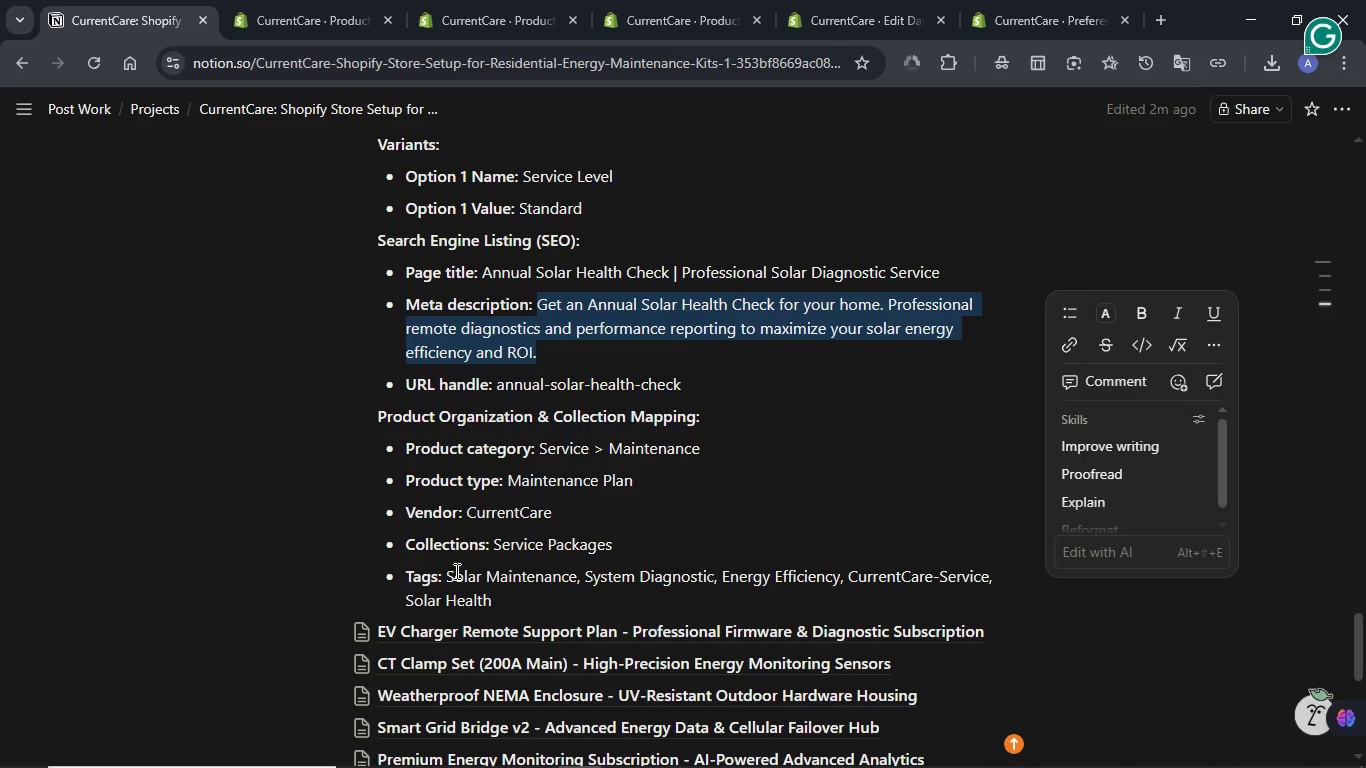 
left_click_drag(start_coordinate=[445, 571], to_coordinate=[501, 598])
 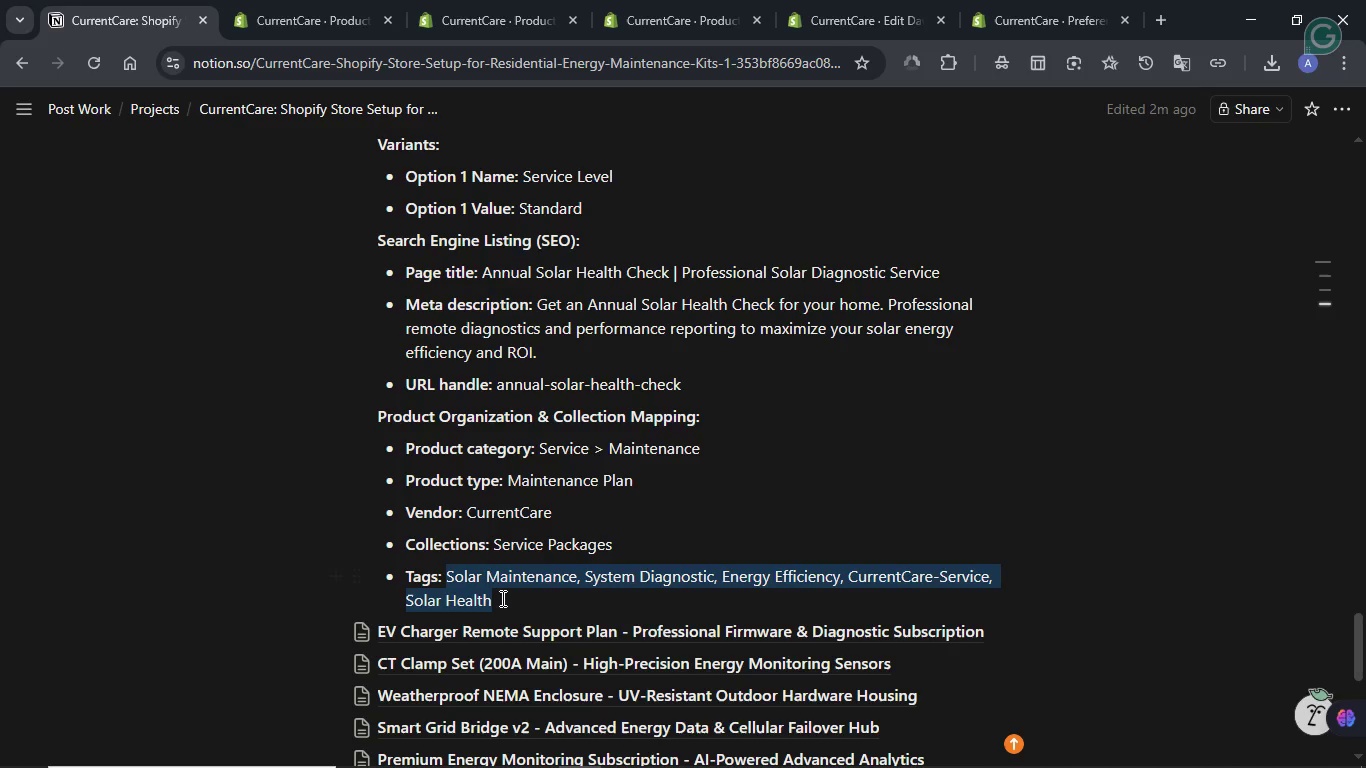 
key(Control+C)
 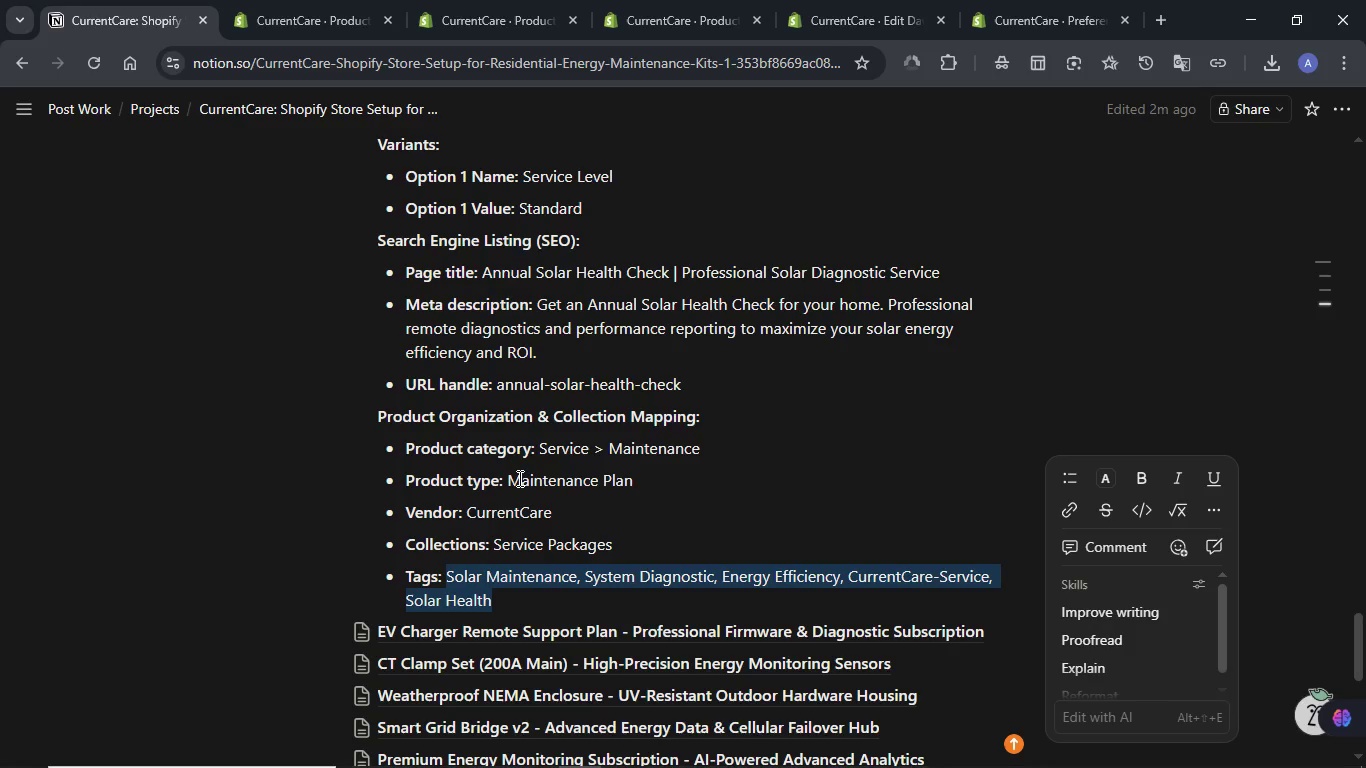 
left_click([518, 478])
 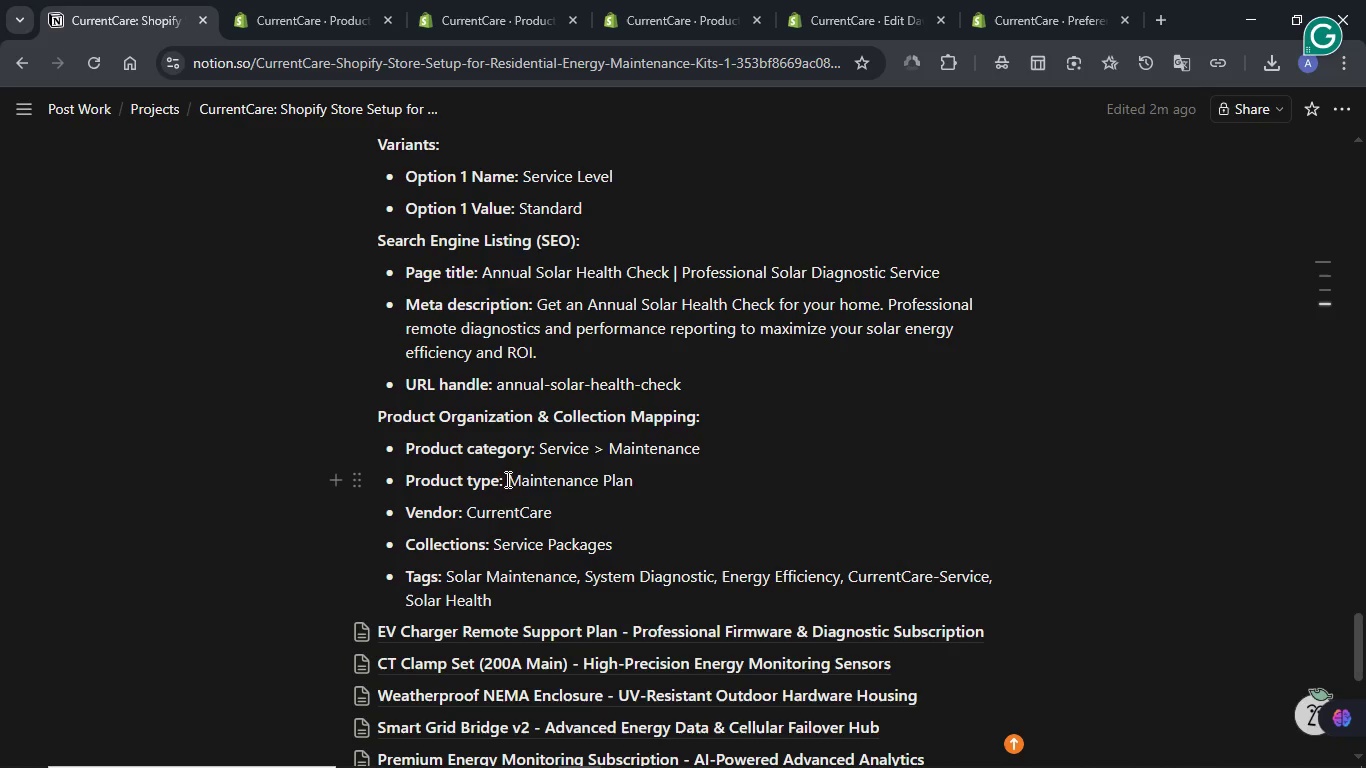 
left_click_drag(start_coordinate=[506, 479], to_coordinate=[644, 479])
 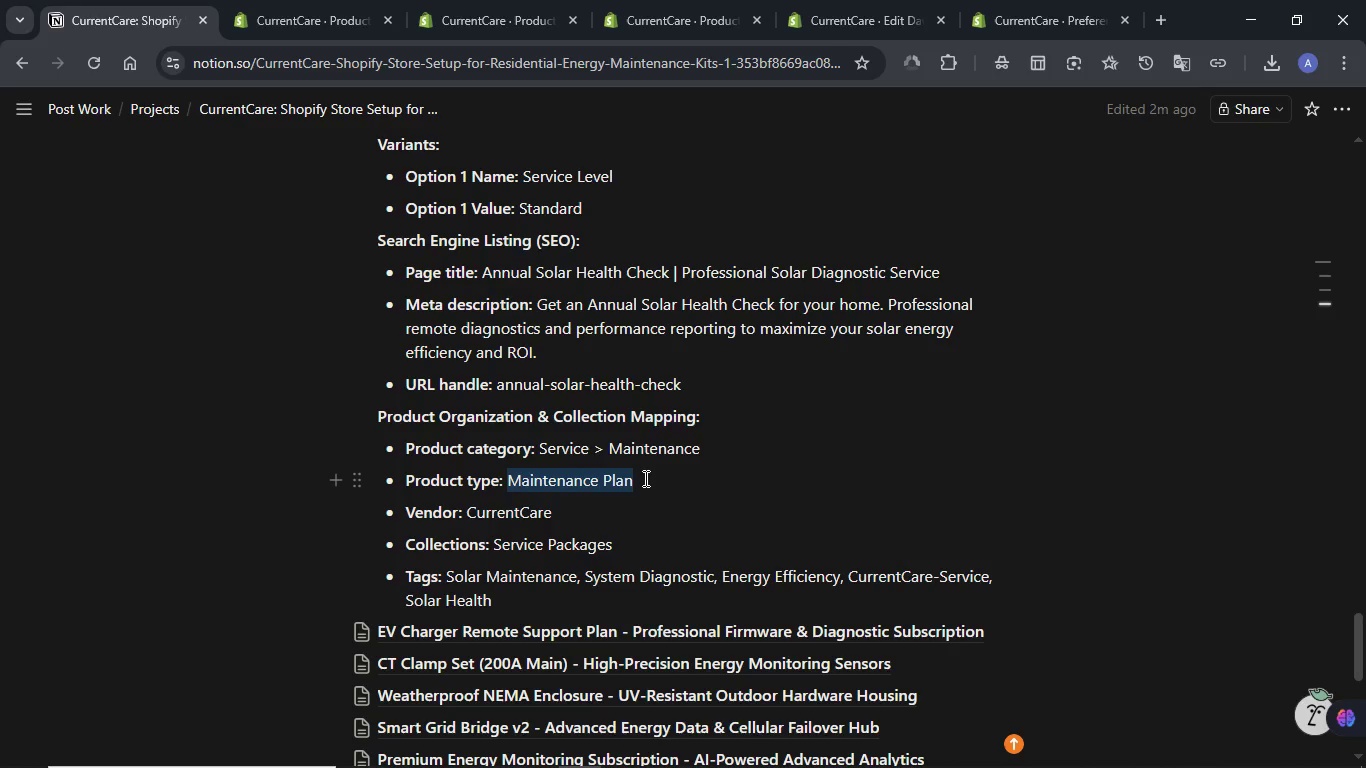 
key(Control+C)
 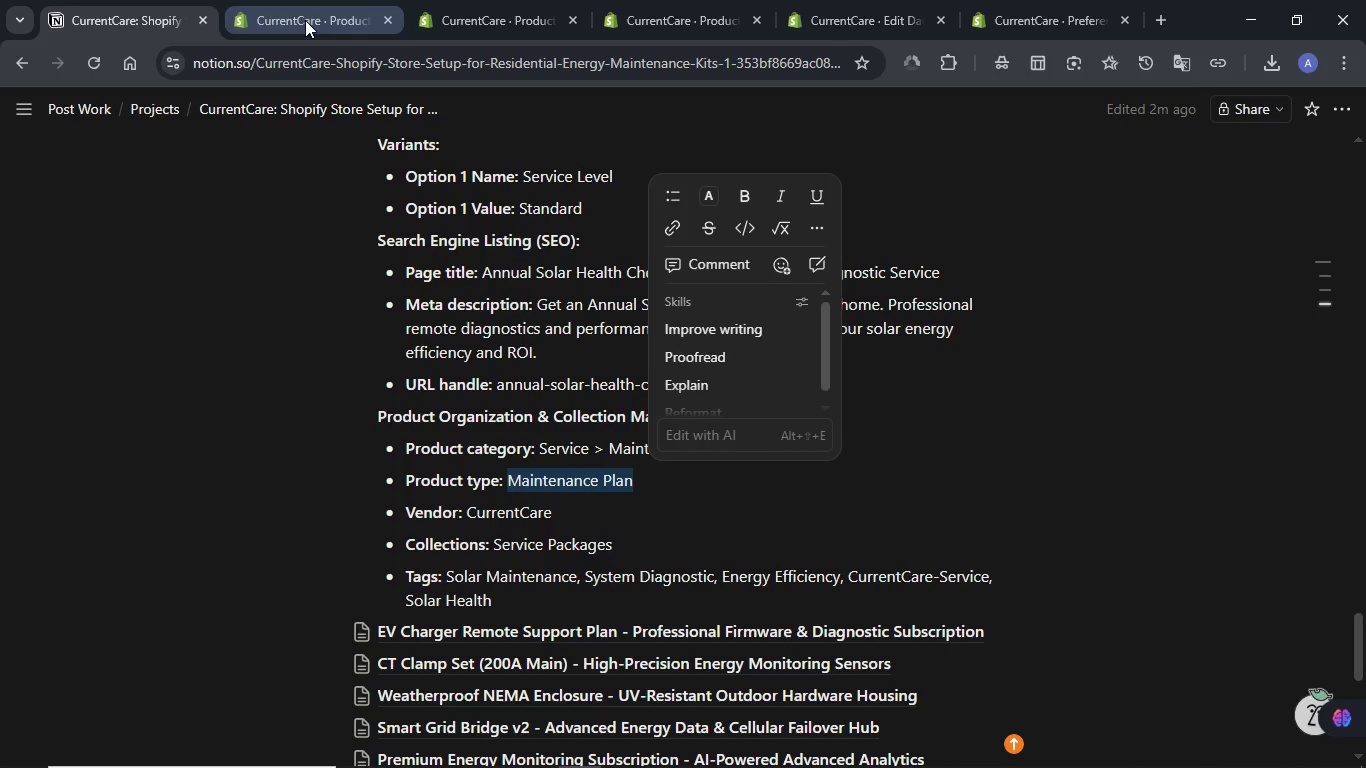 
left_click([305, 20])
 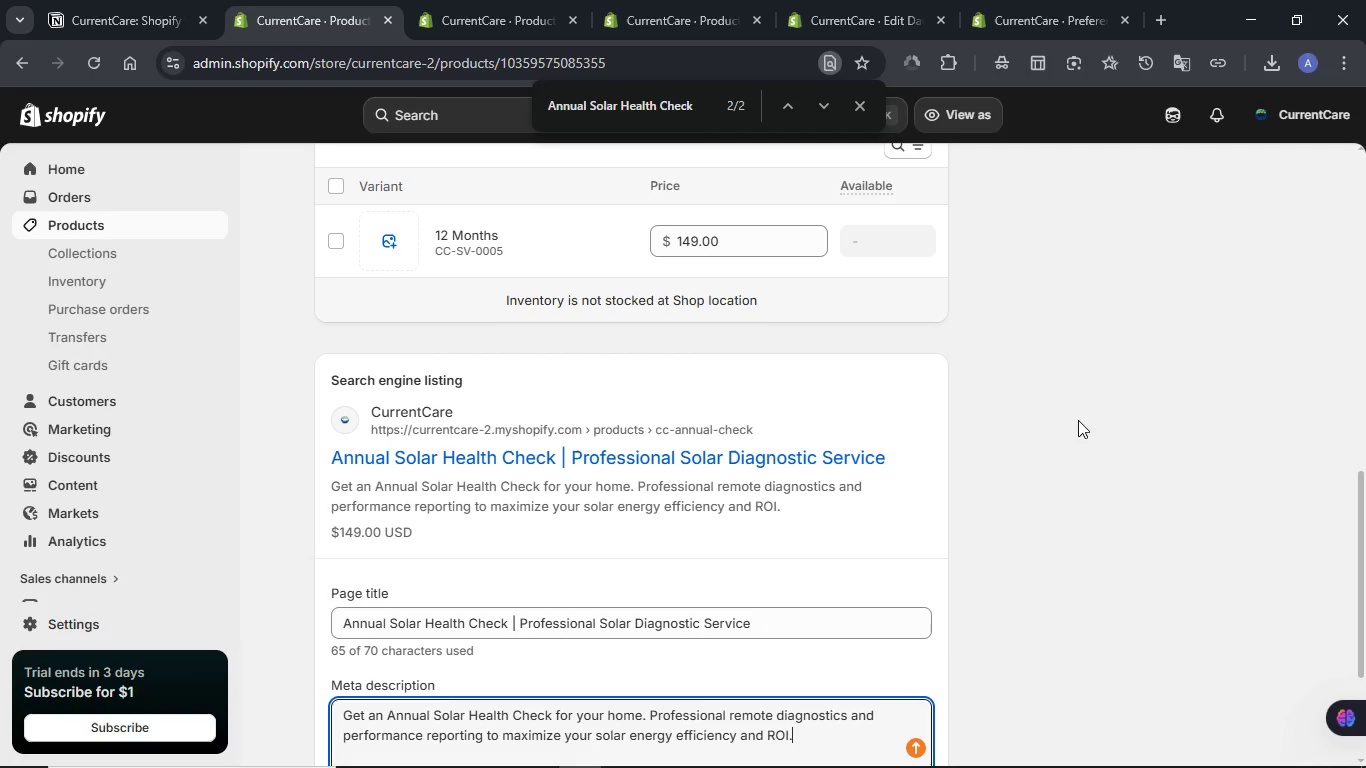 
scroll: coordinate [1078, 420], scroll_direction: up, amount: 5.0
 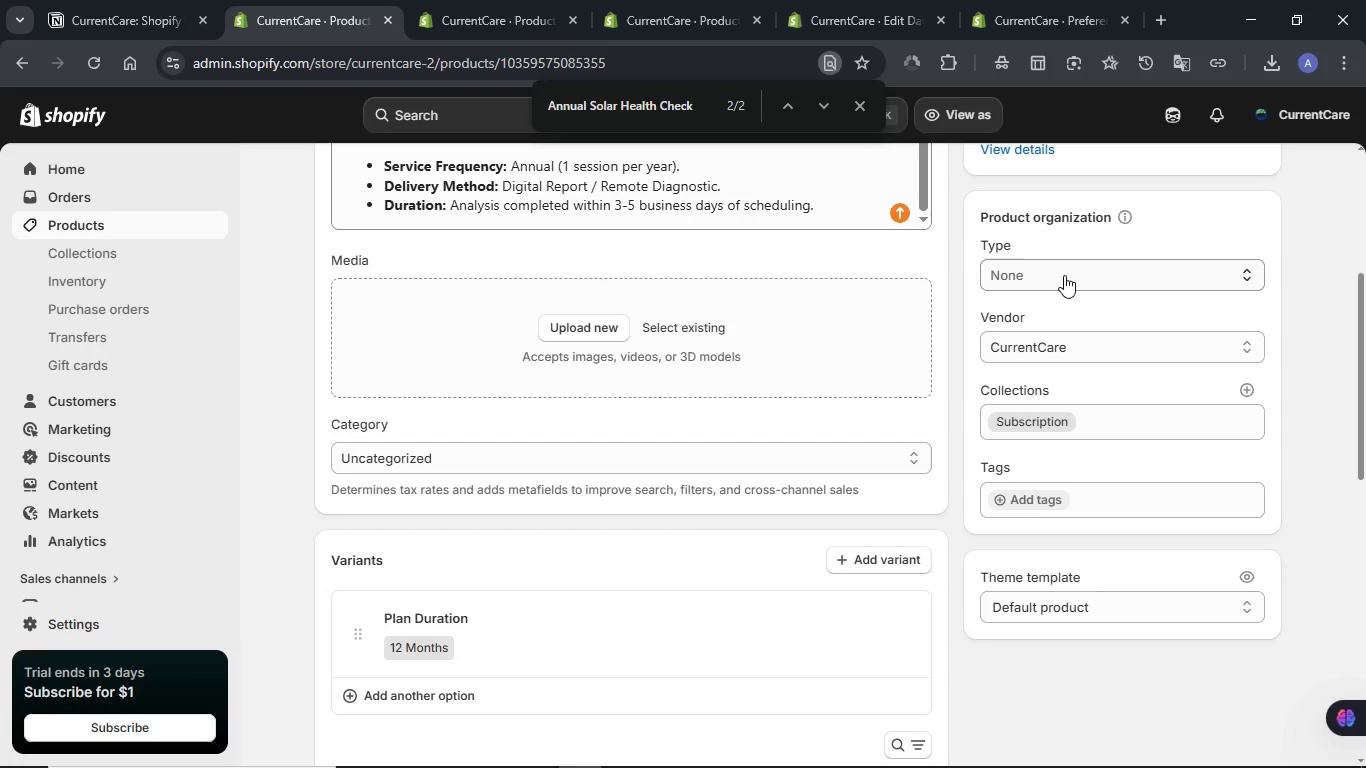 
left_click([1064, 275])
 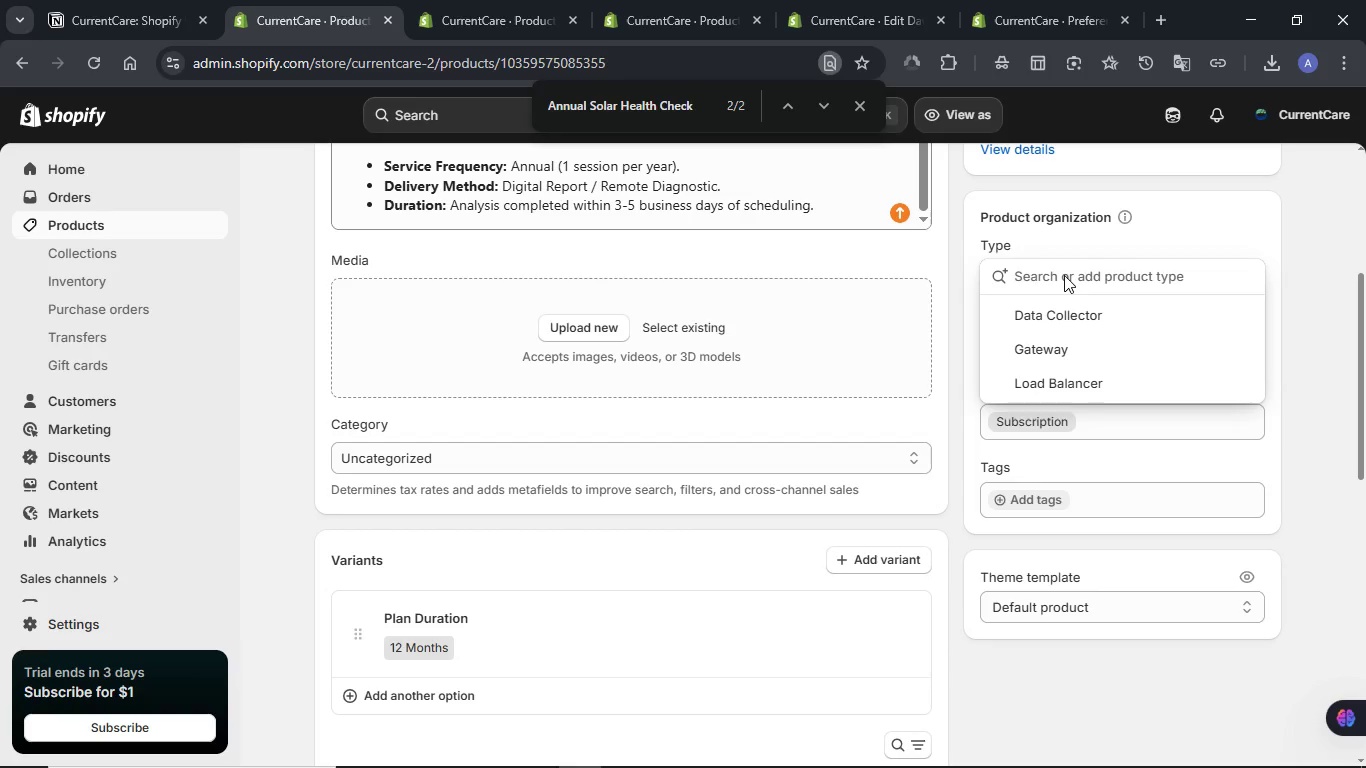 
key(Control+V)
 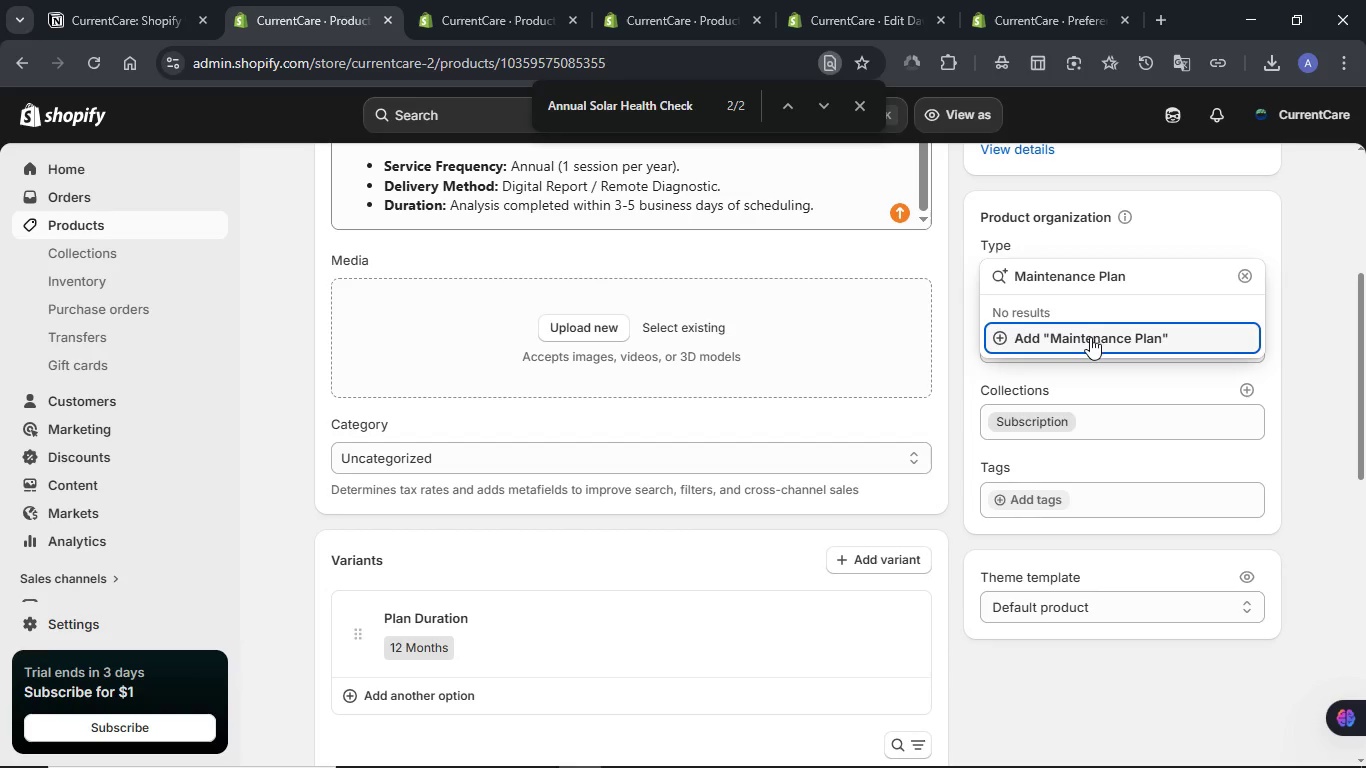 
left_click([1090, 337])
 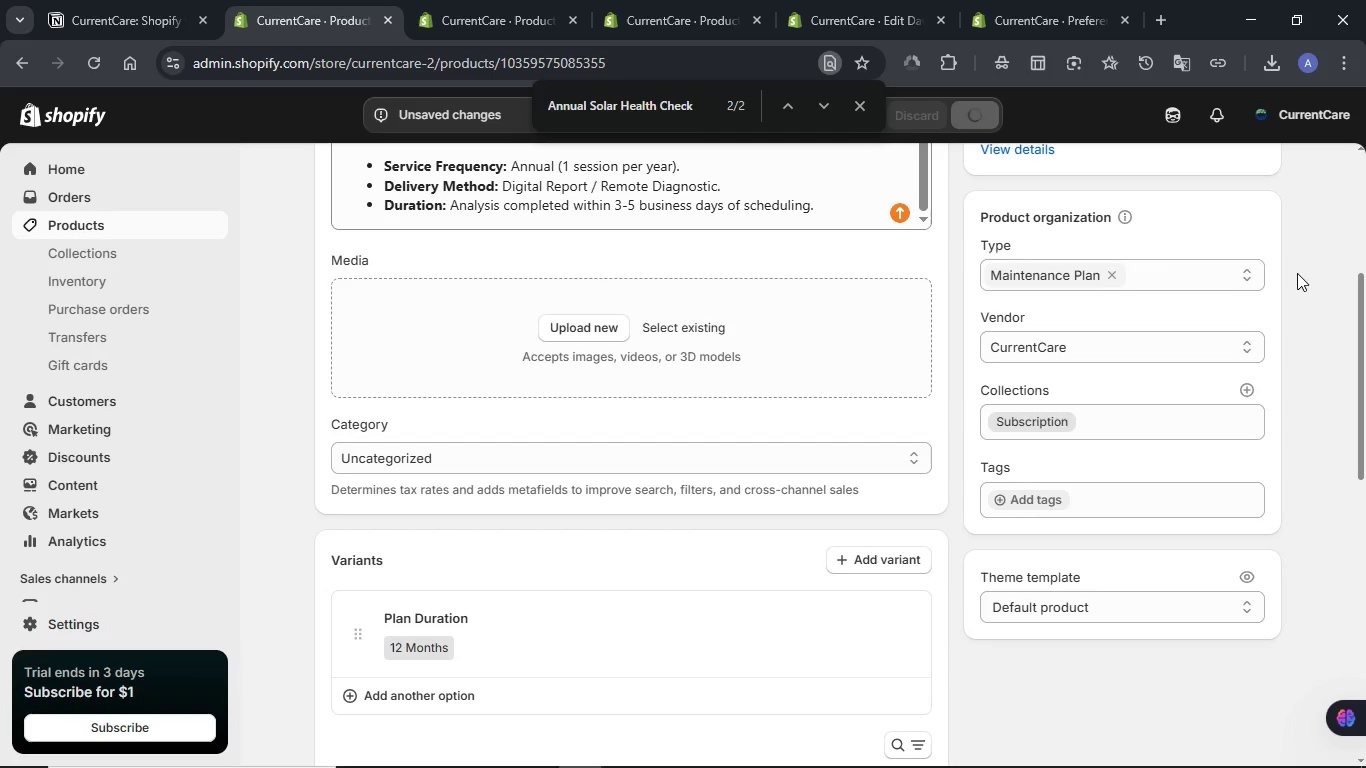 
wait(14.23)
 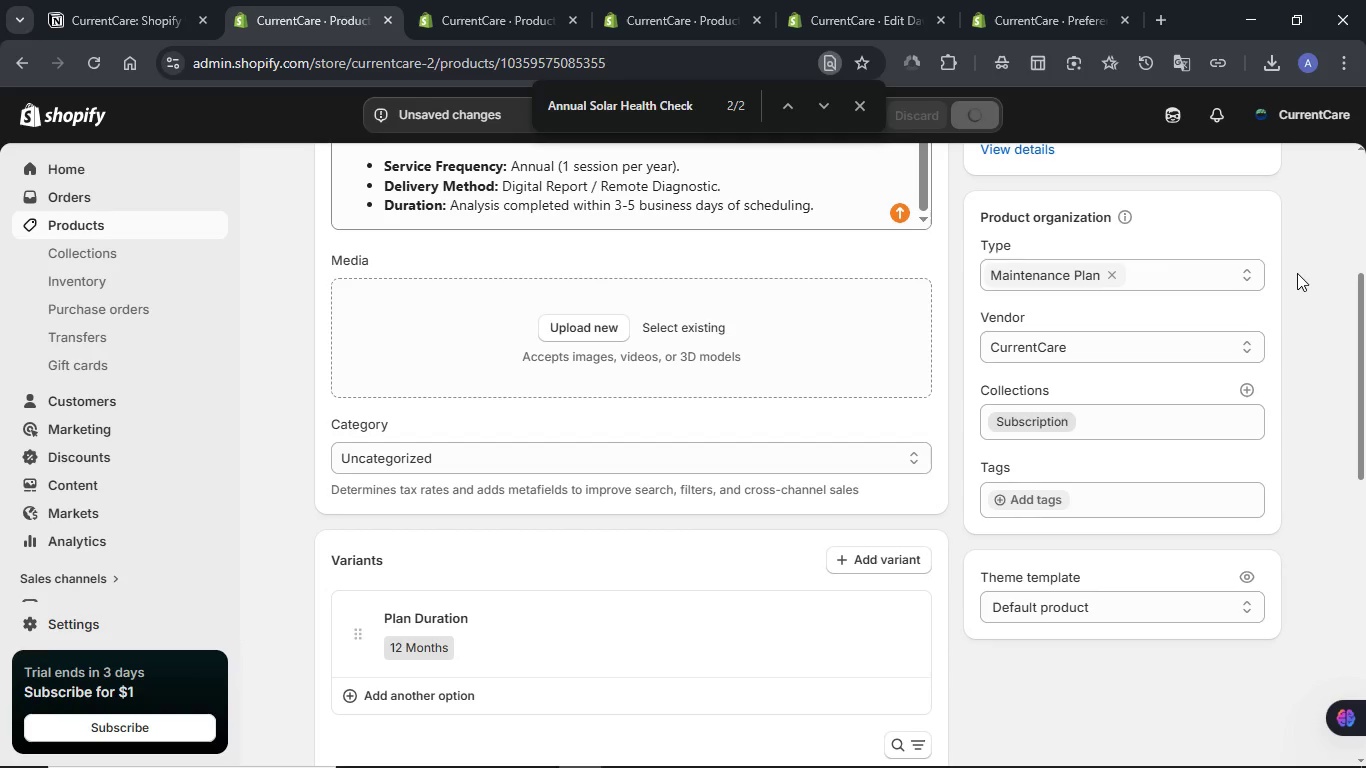 
left_click([864, 109])
 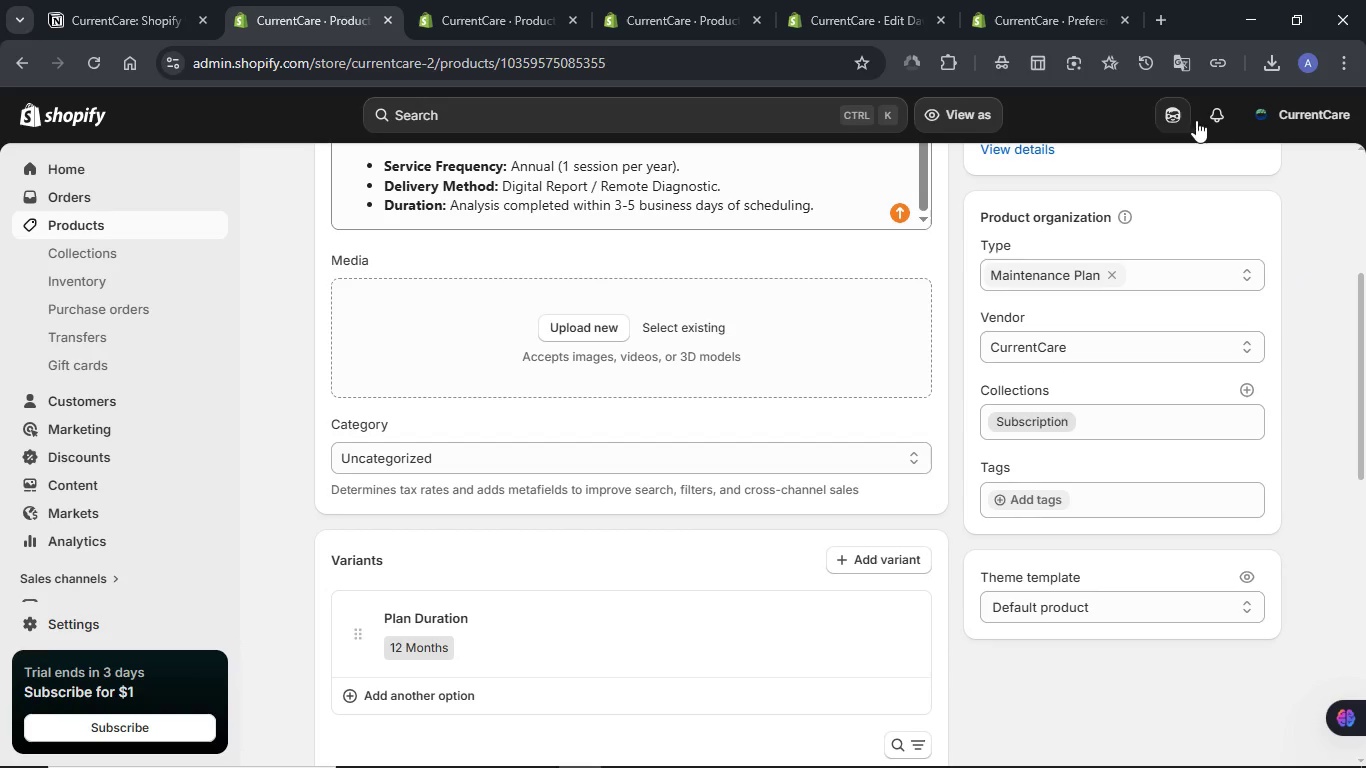 
left_click([1168, 116])
 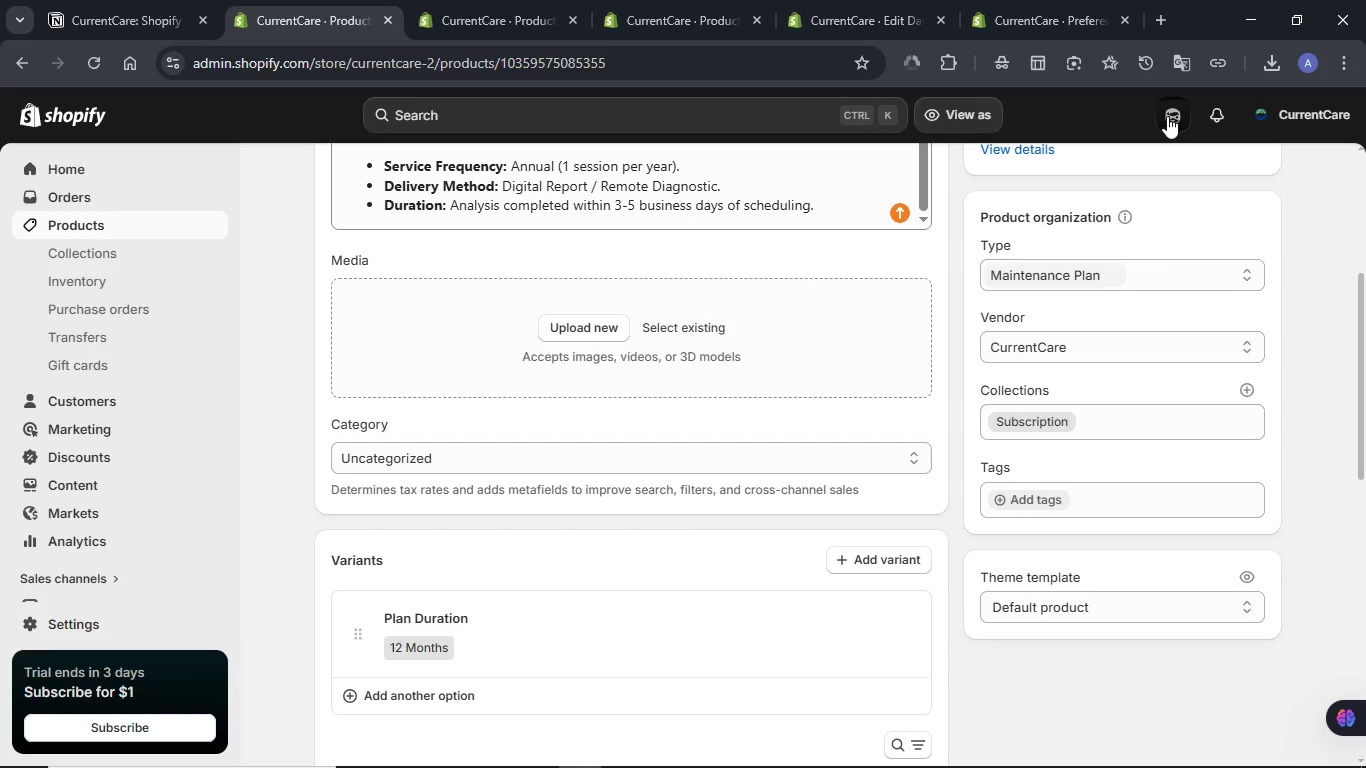 
mouse_move([1161, 140])
 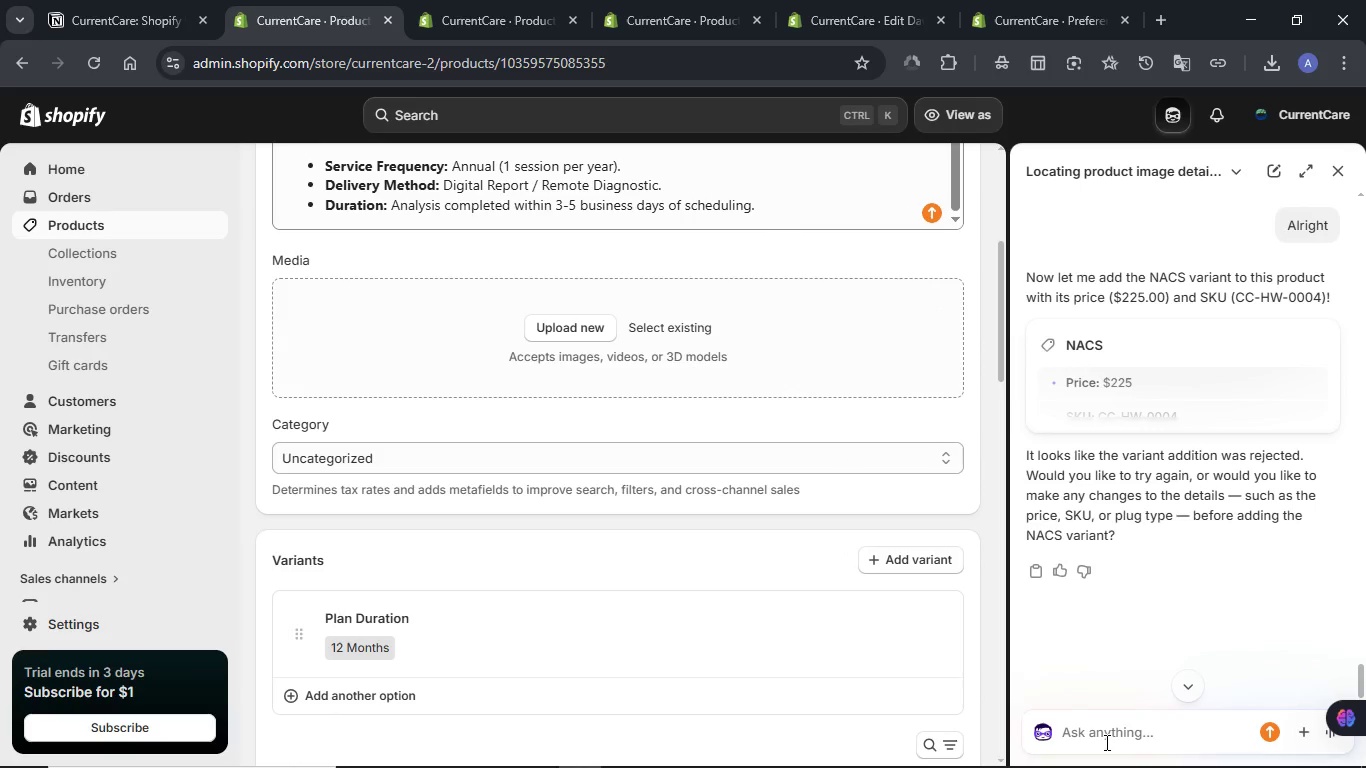 
type(Can you add these tags to this product)
 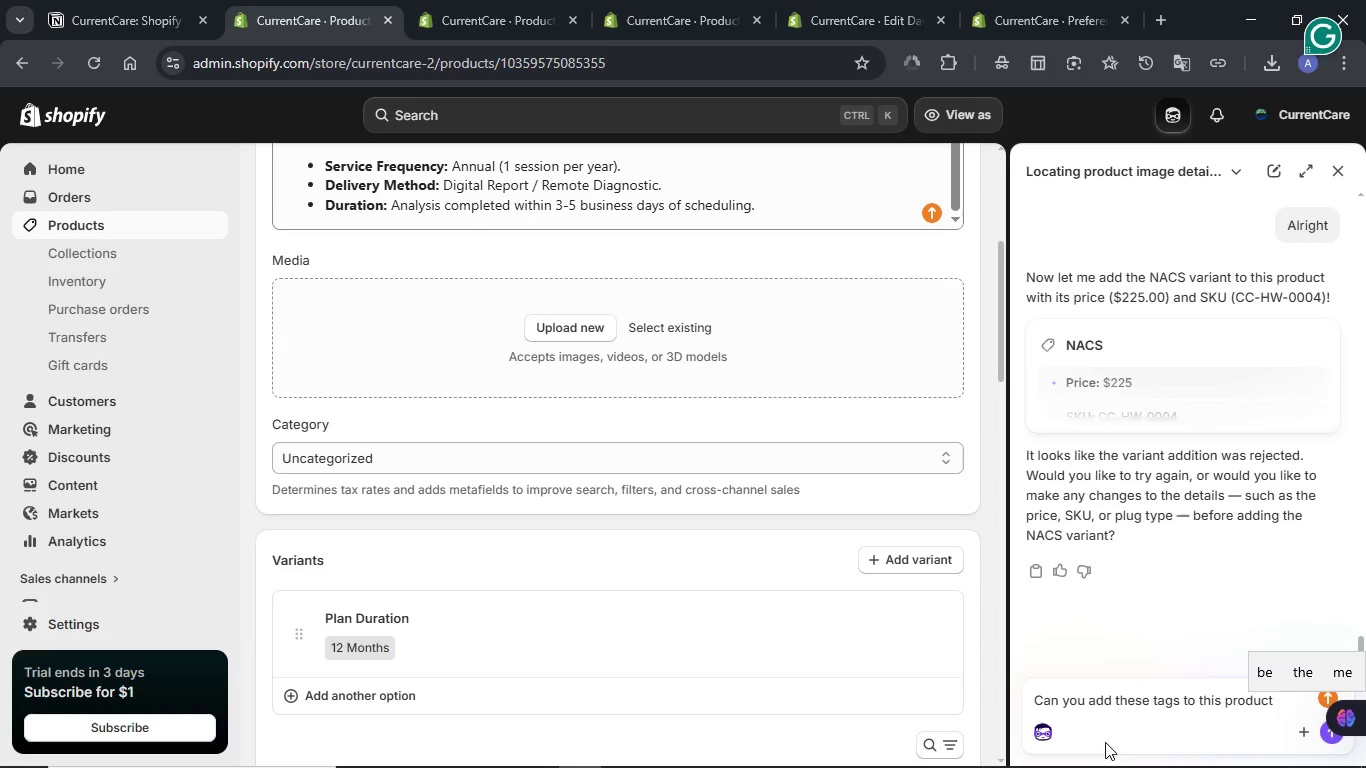 
key(Shift+Enter)
 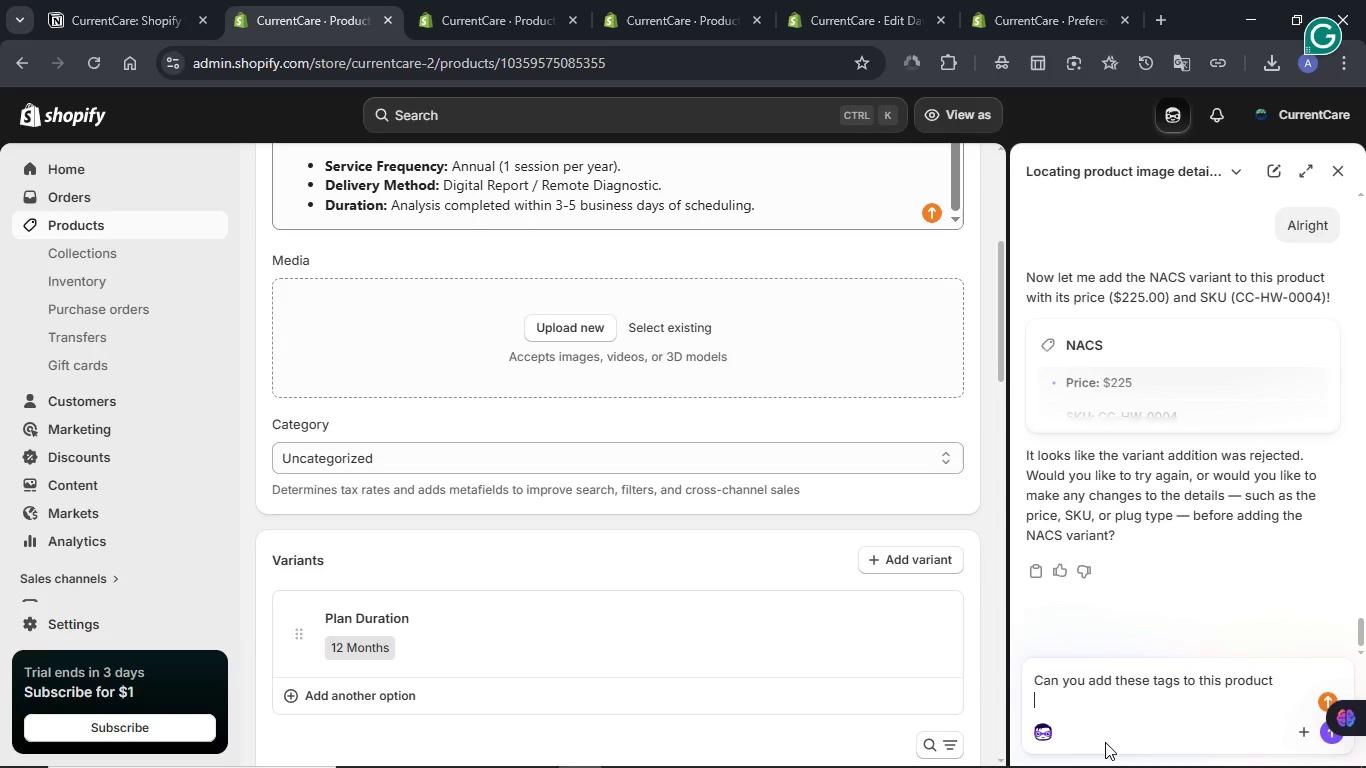 
key(Shift+Enter)
 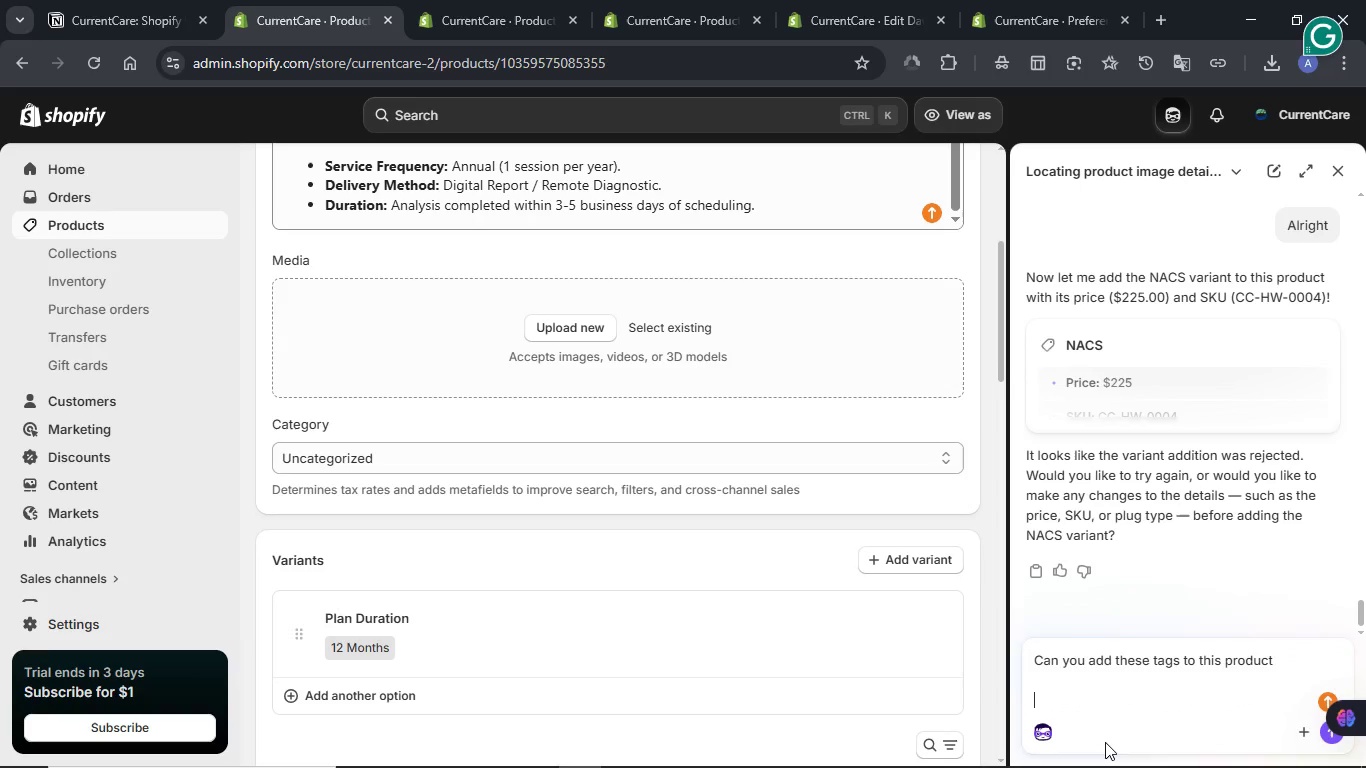 
key(Control+V)
 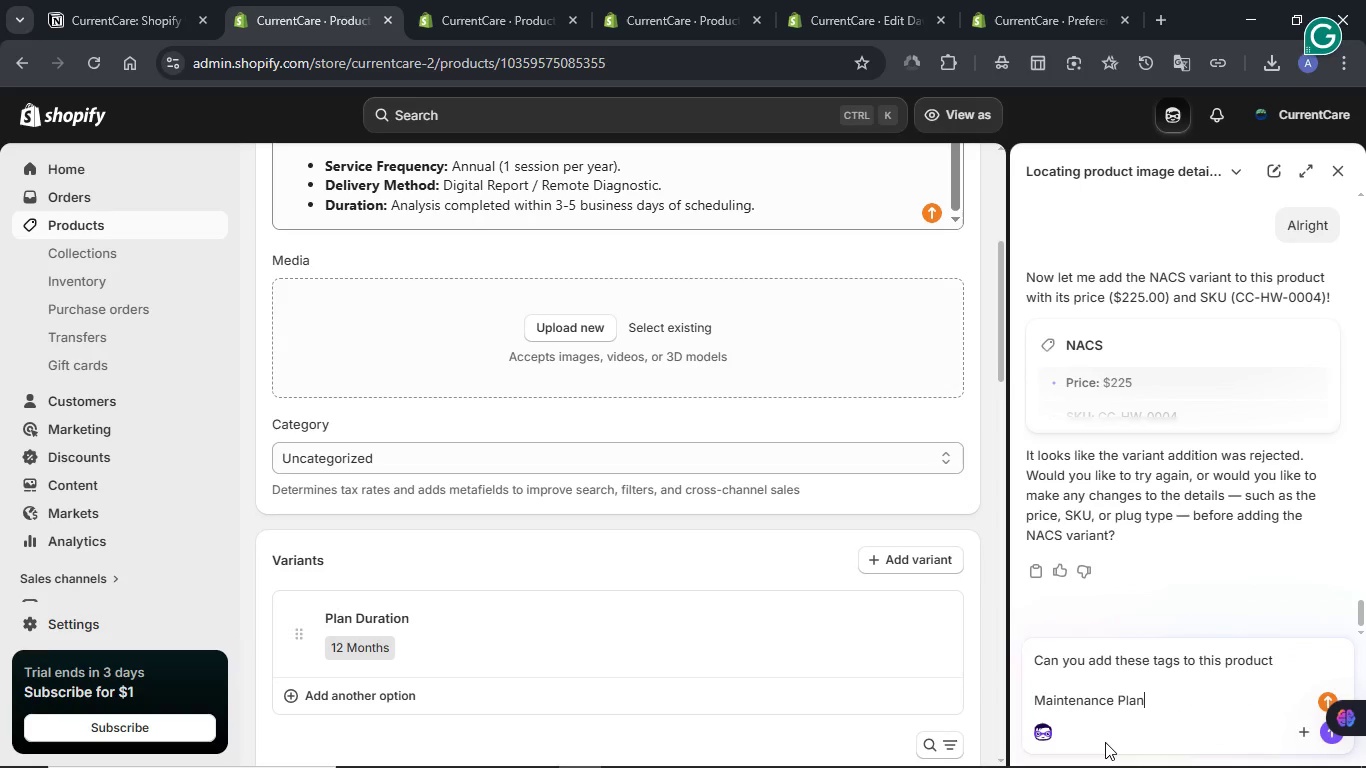 
key(Control+Z)
 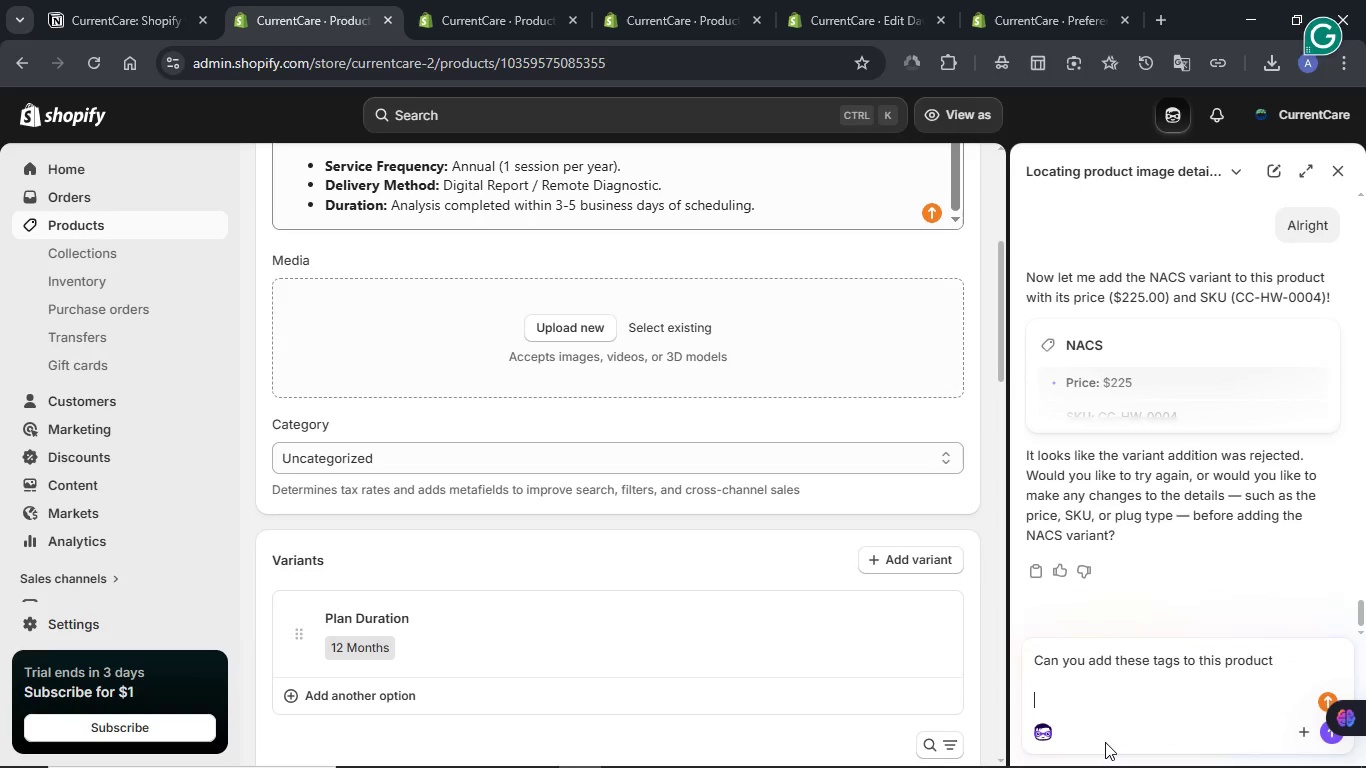 
key(Meta+V)
 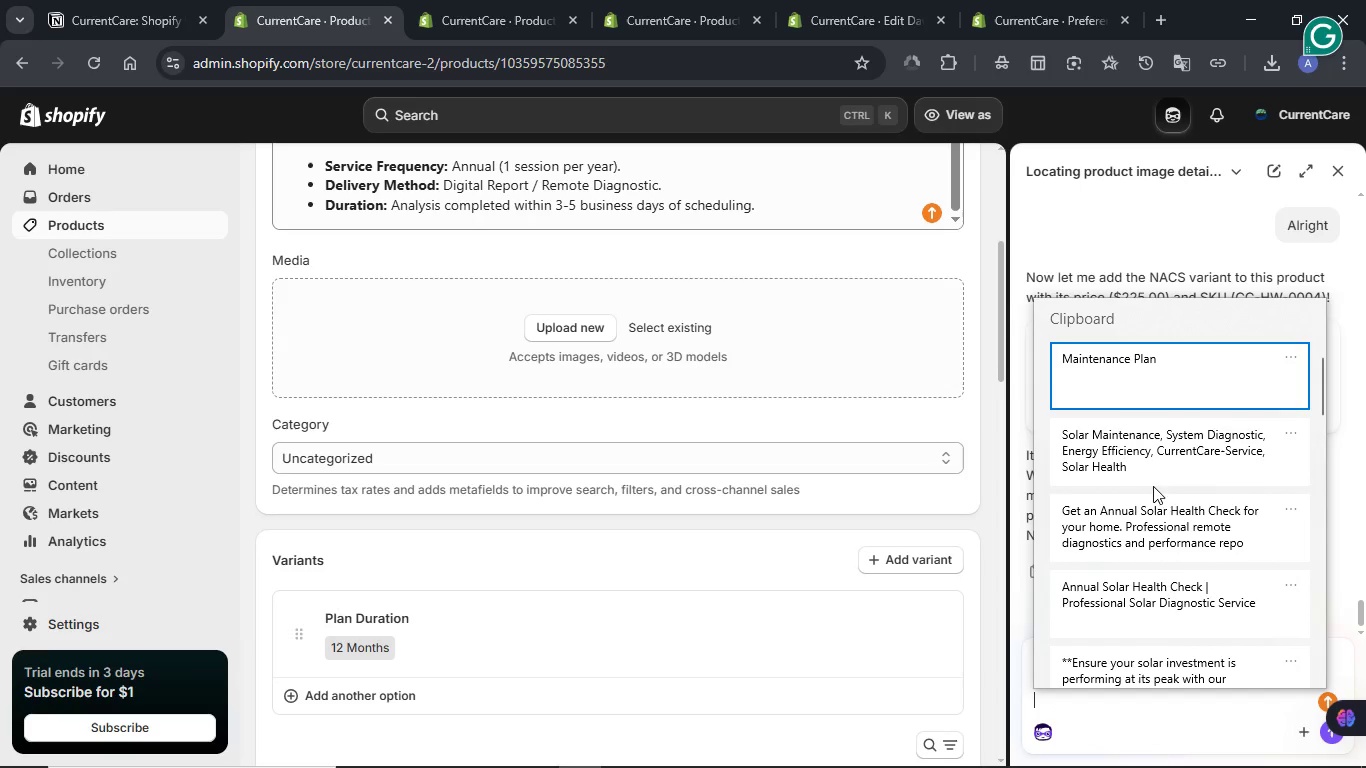 
left_click([1149, 481])
 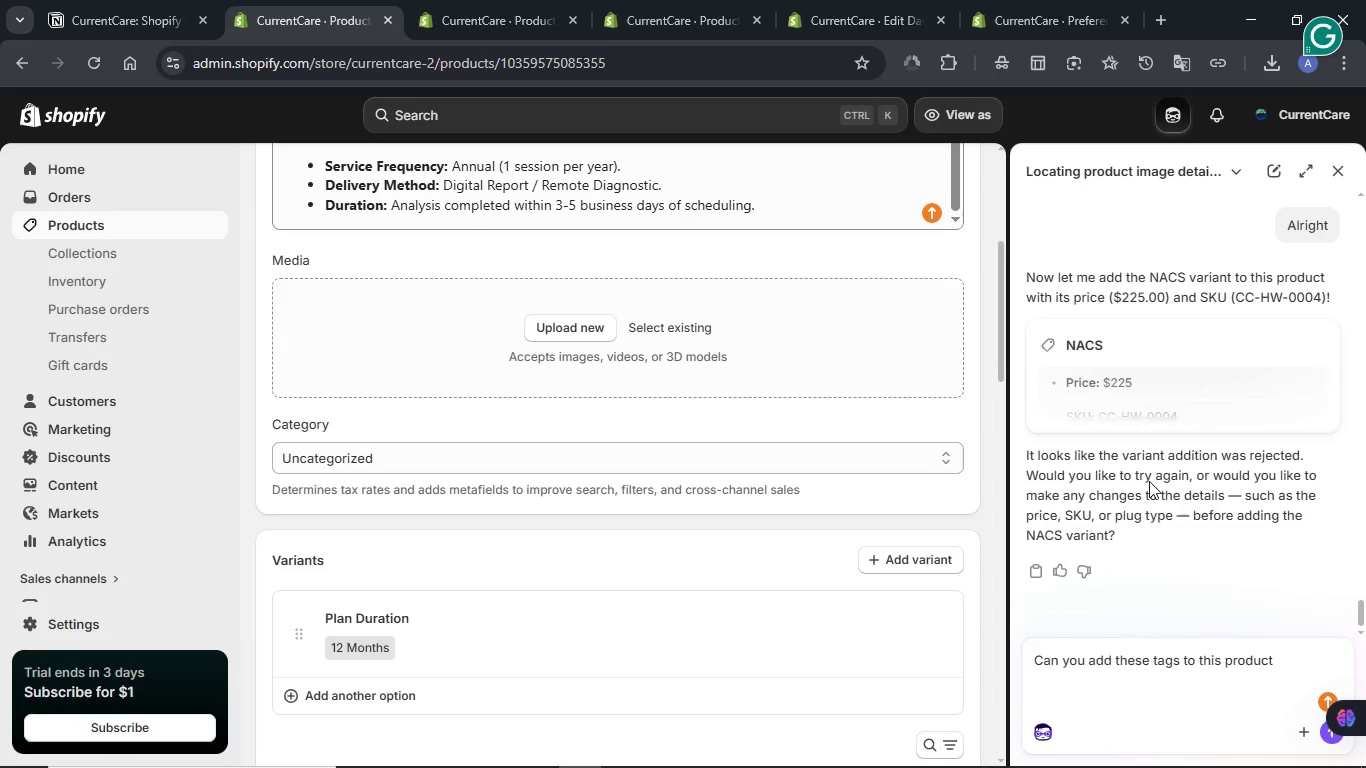 
key(Control+ControlLeft)
 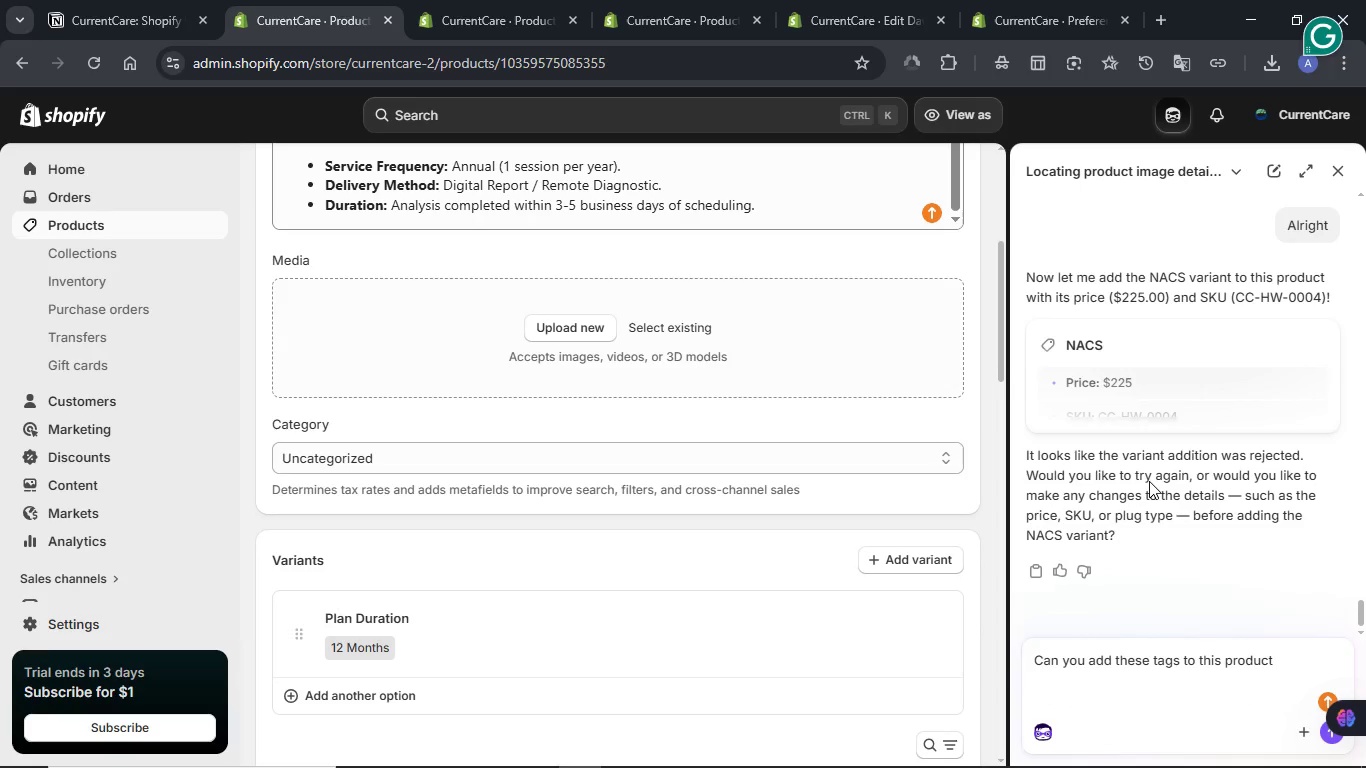 
key(NumpadEnter)
 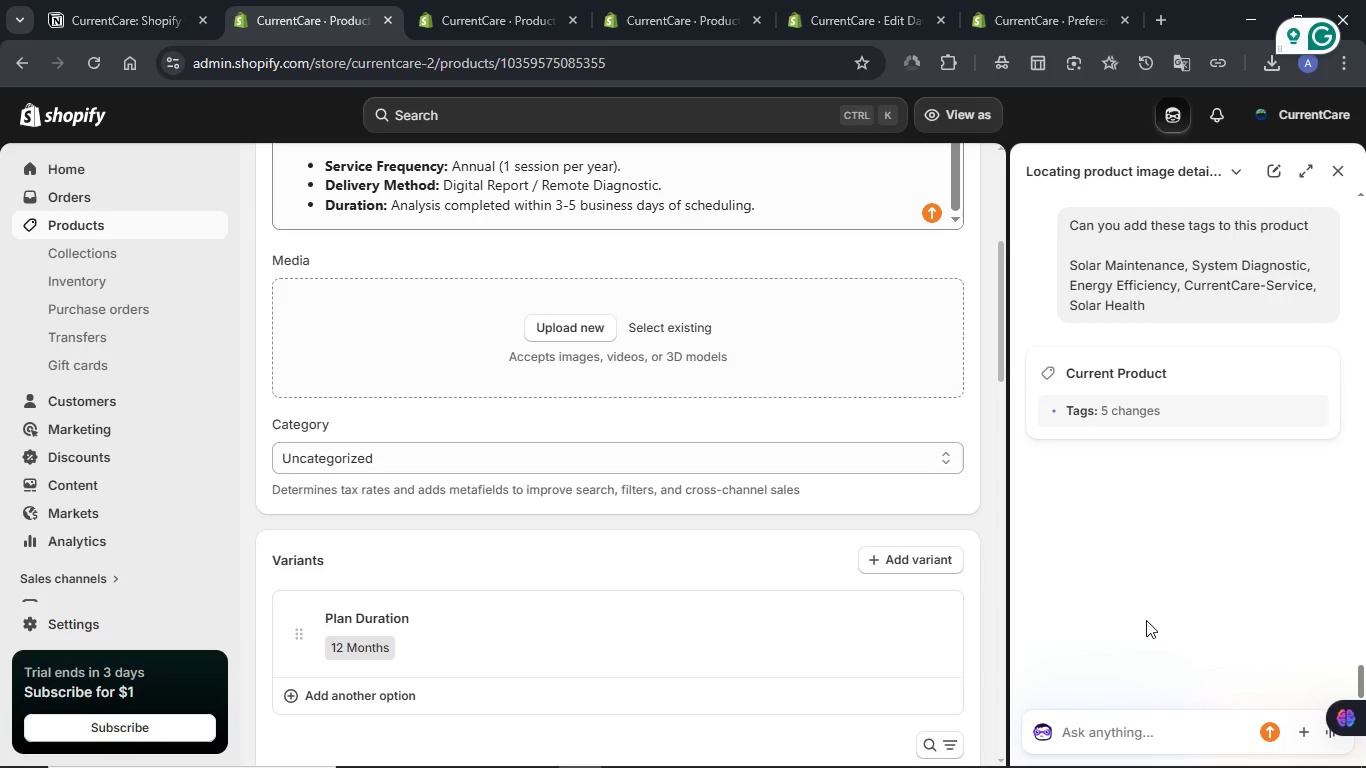 
wait(17.51)
 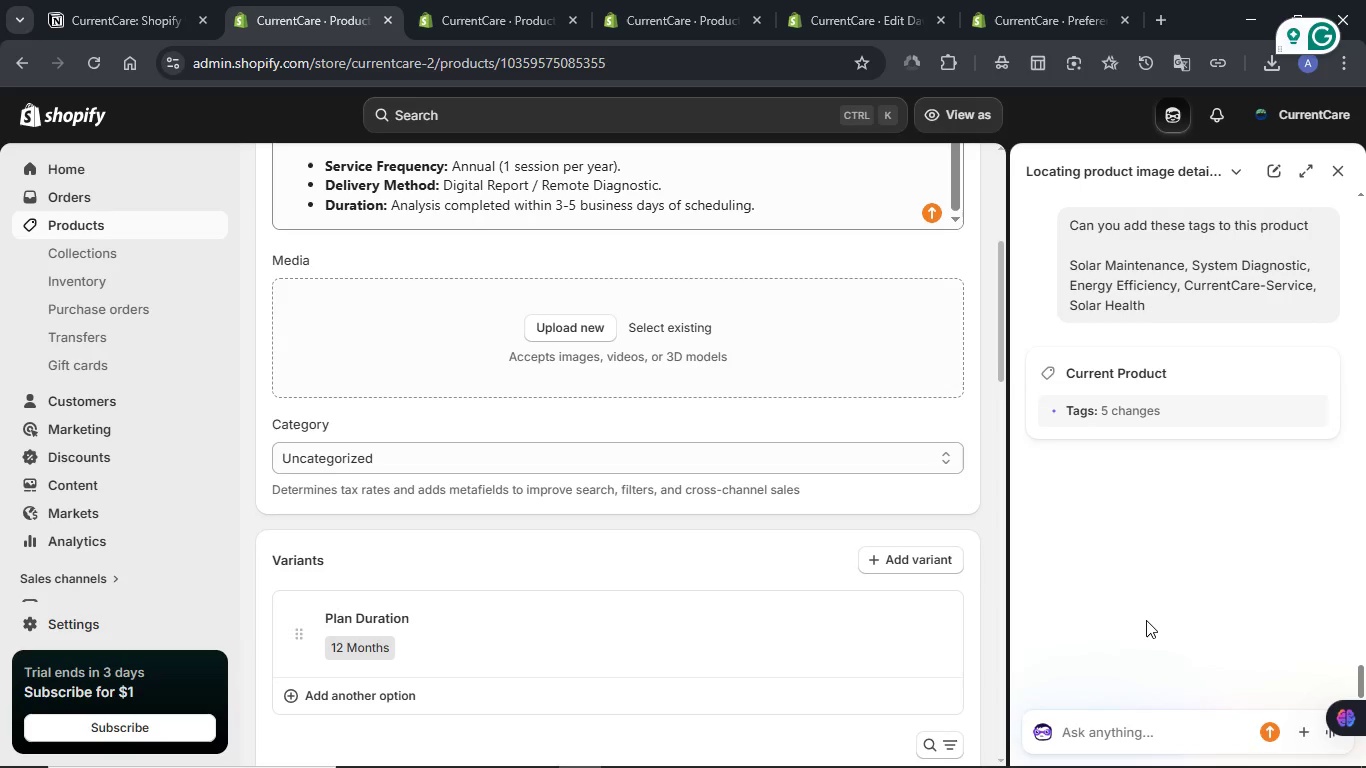 
left_click([982, 123])
 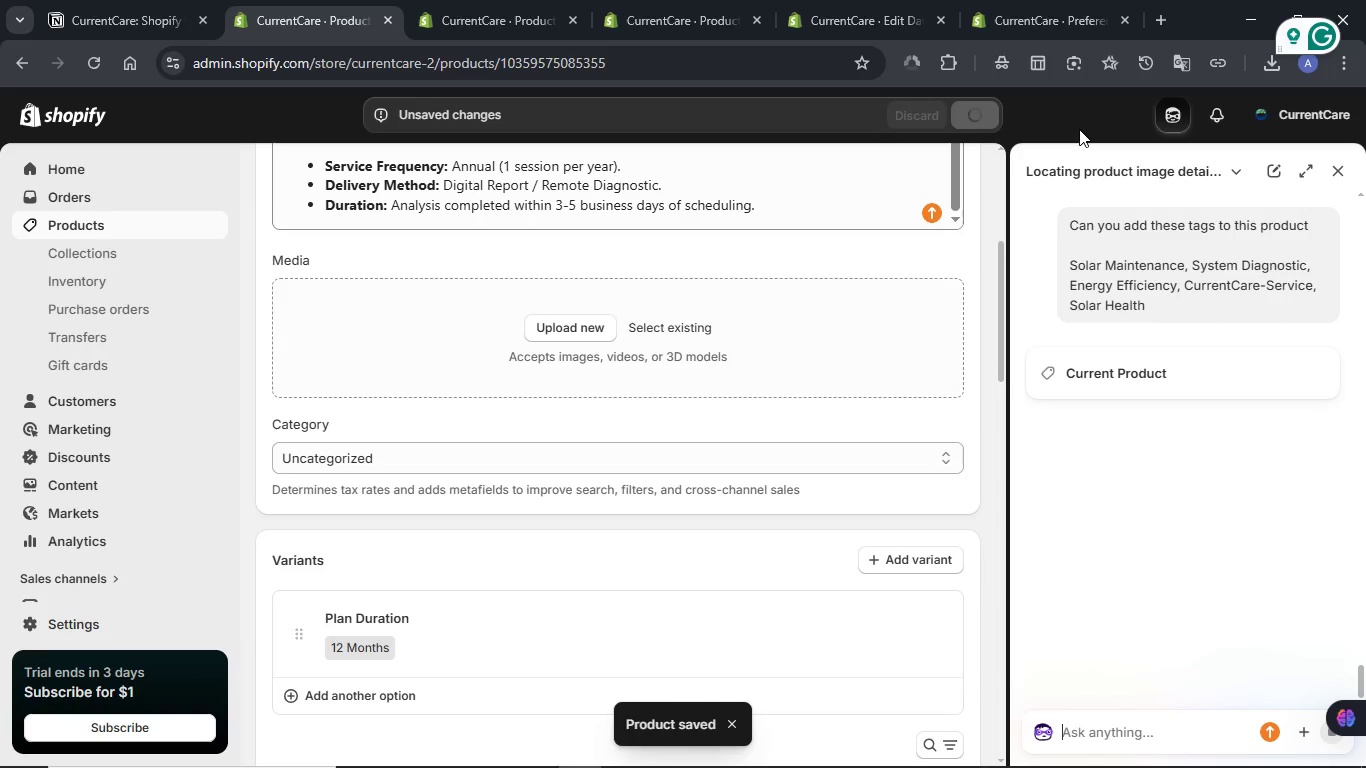 
wait(20.27)
 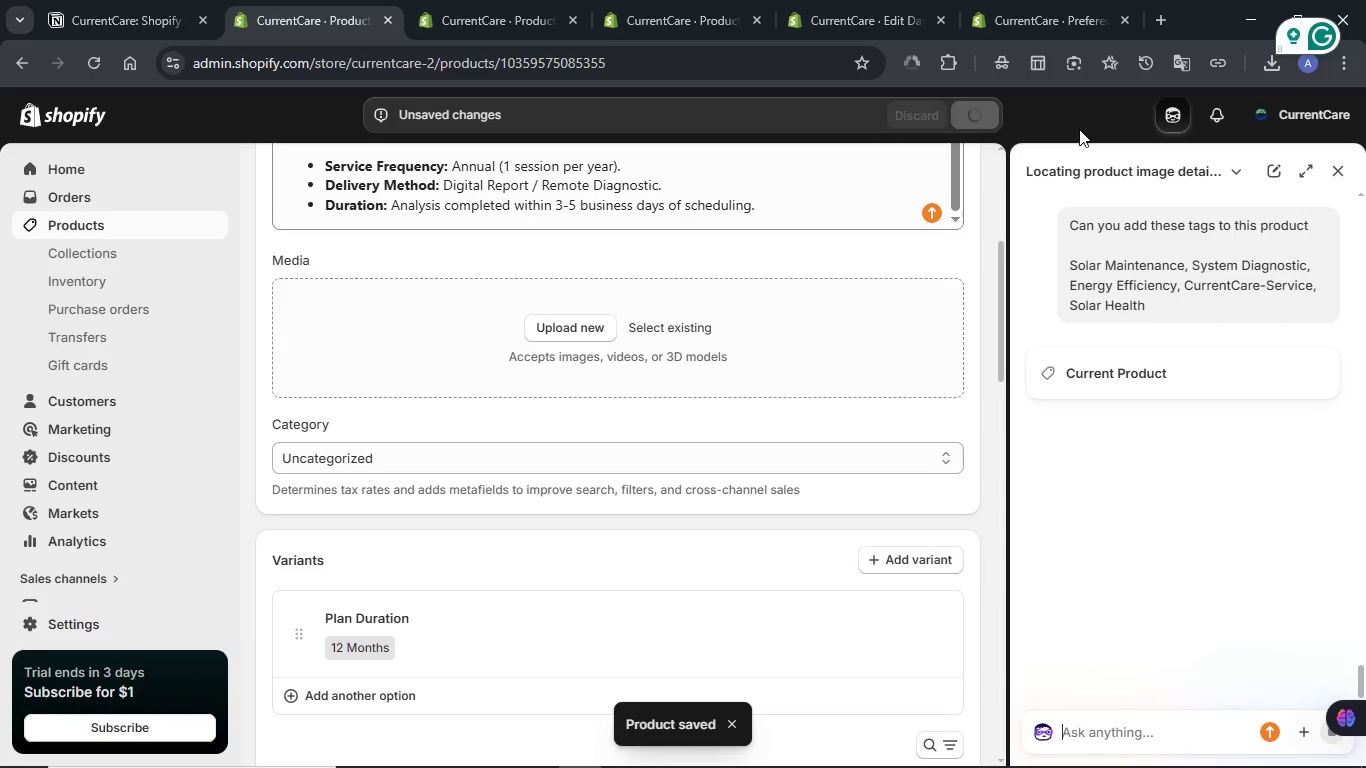 
scroll: coordinate [729, 395], scroll_direction: down, amount: 1.0
 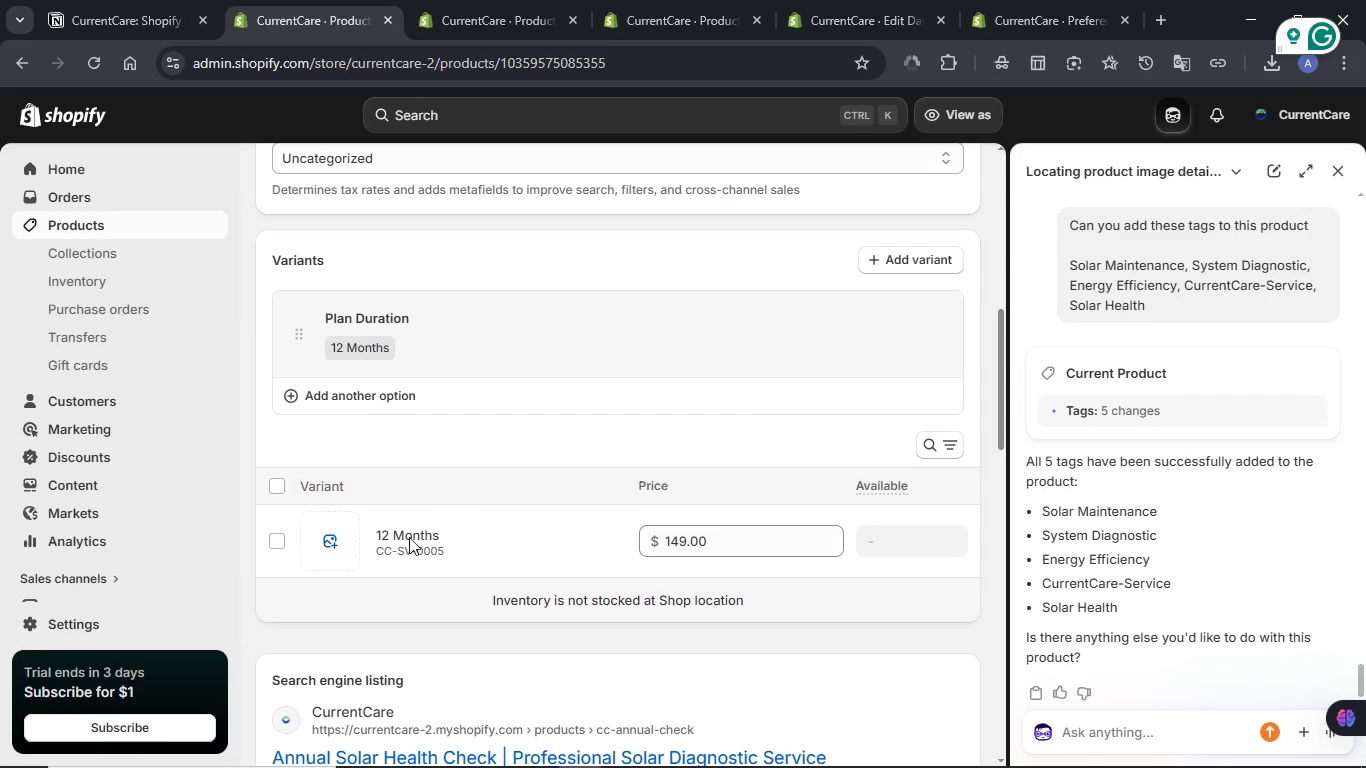 
left_click([407, 538])
 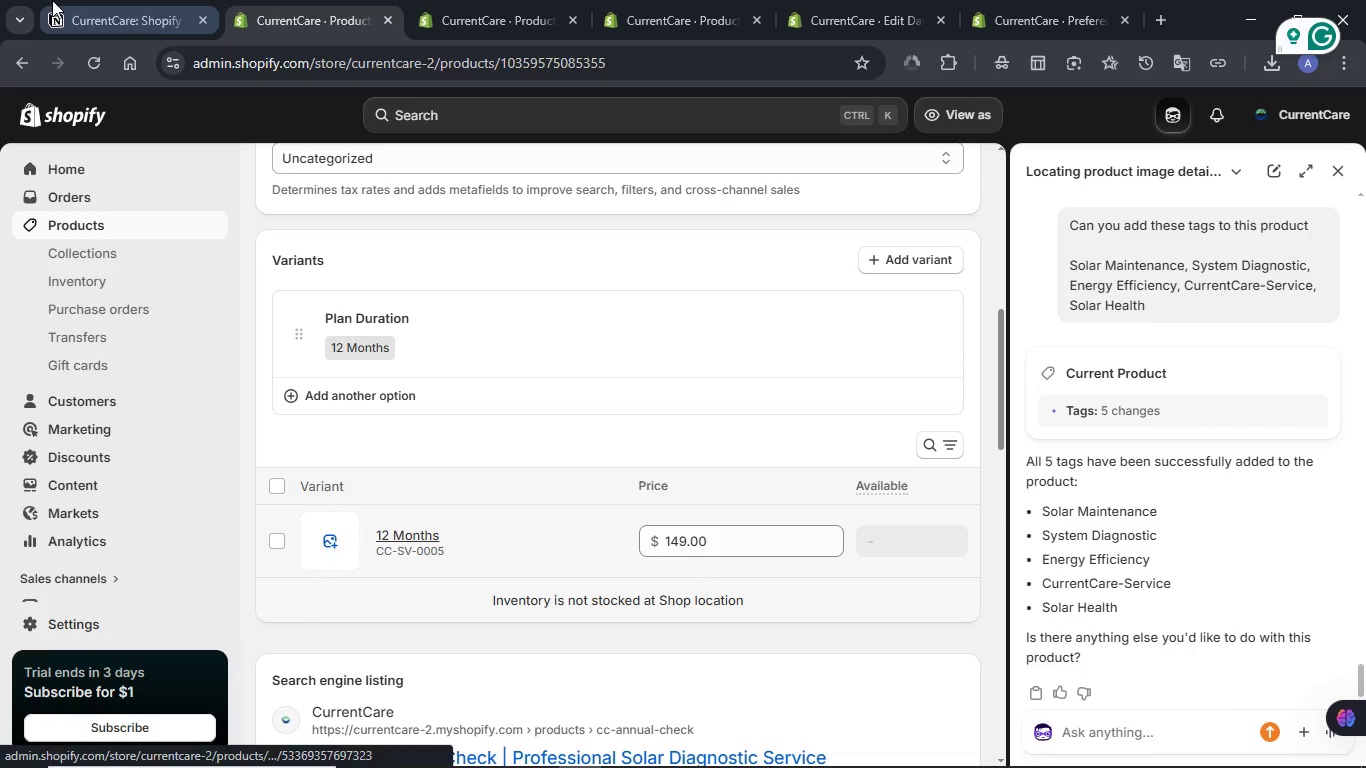 
left_click([52, 0])
 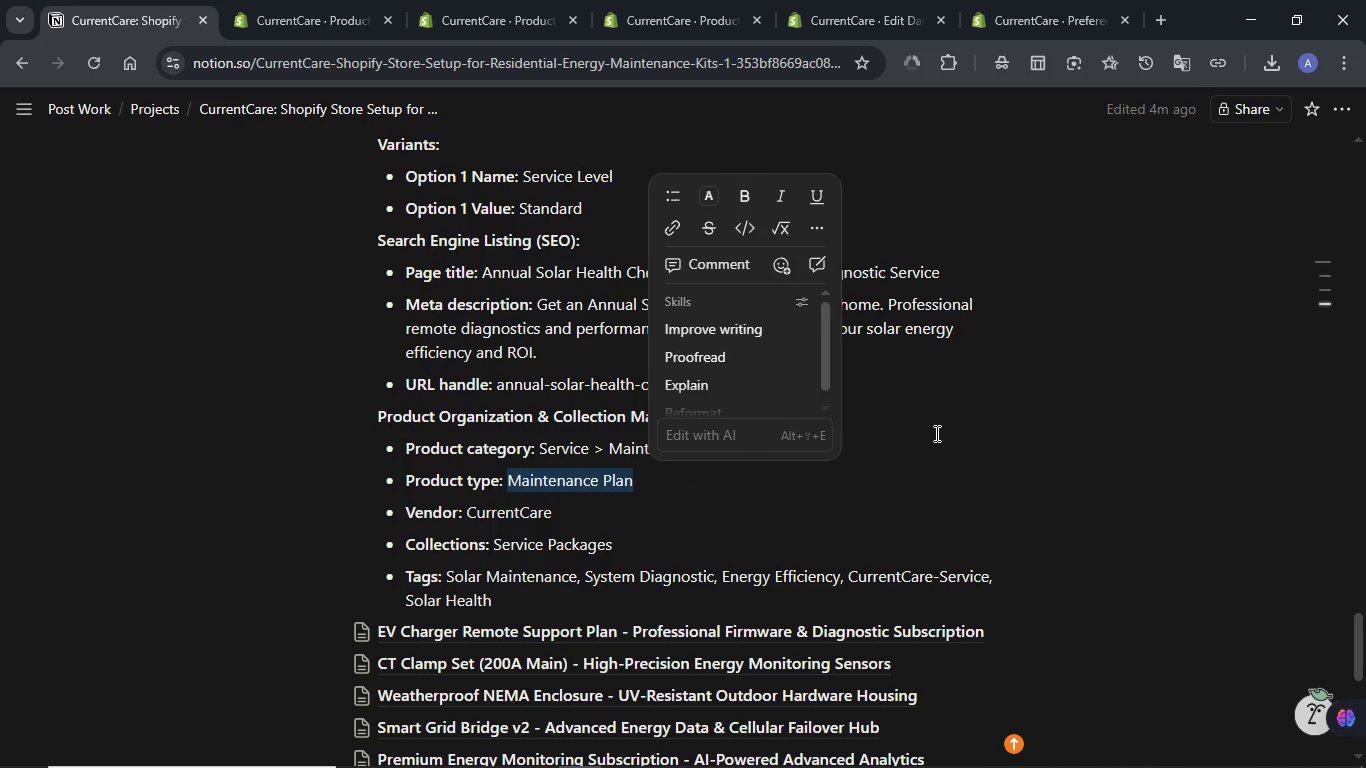 
left_click([936, 433])
 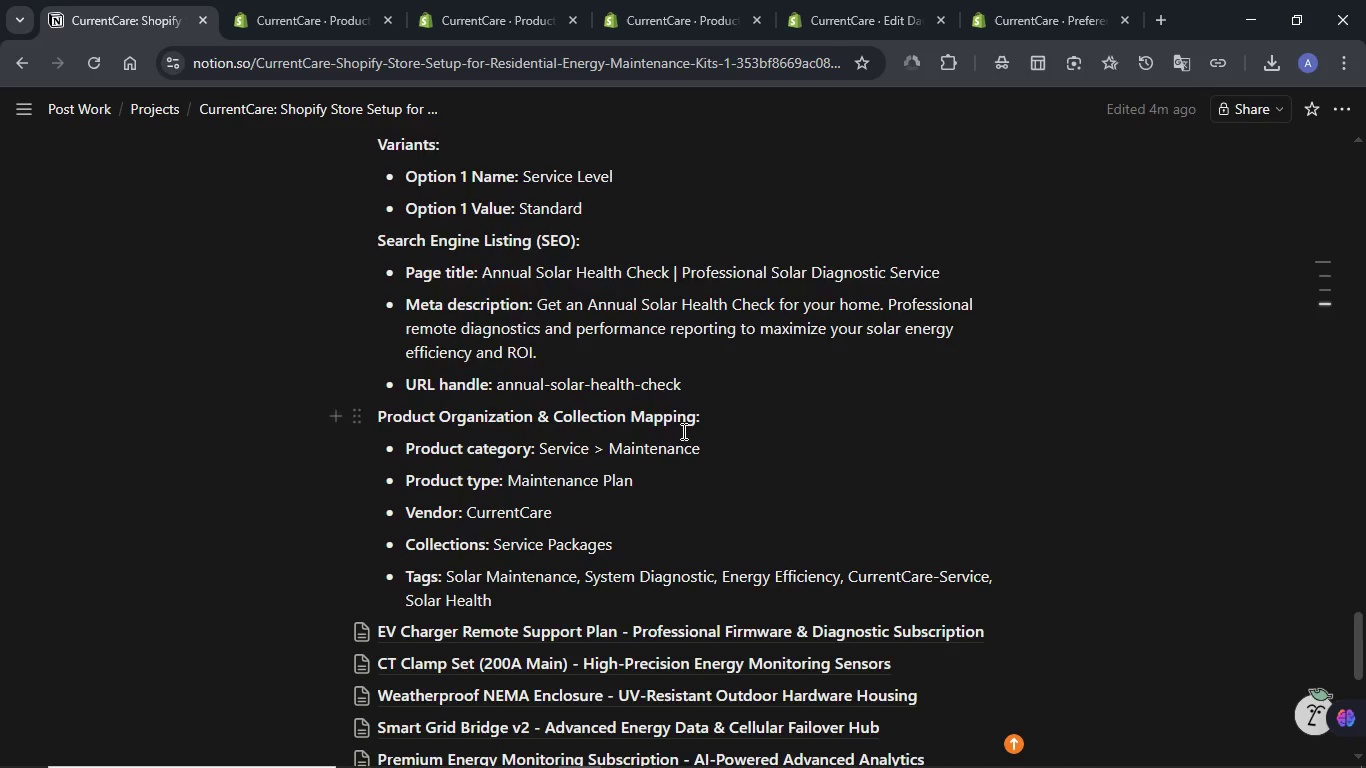 
scroll: coordinate [740, 437], scroll_direction: up, amount: 4.0
 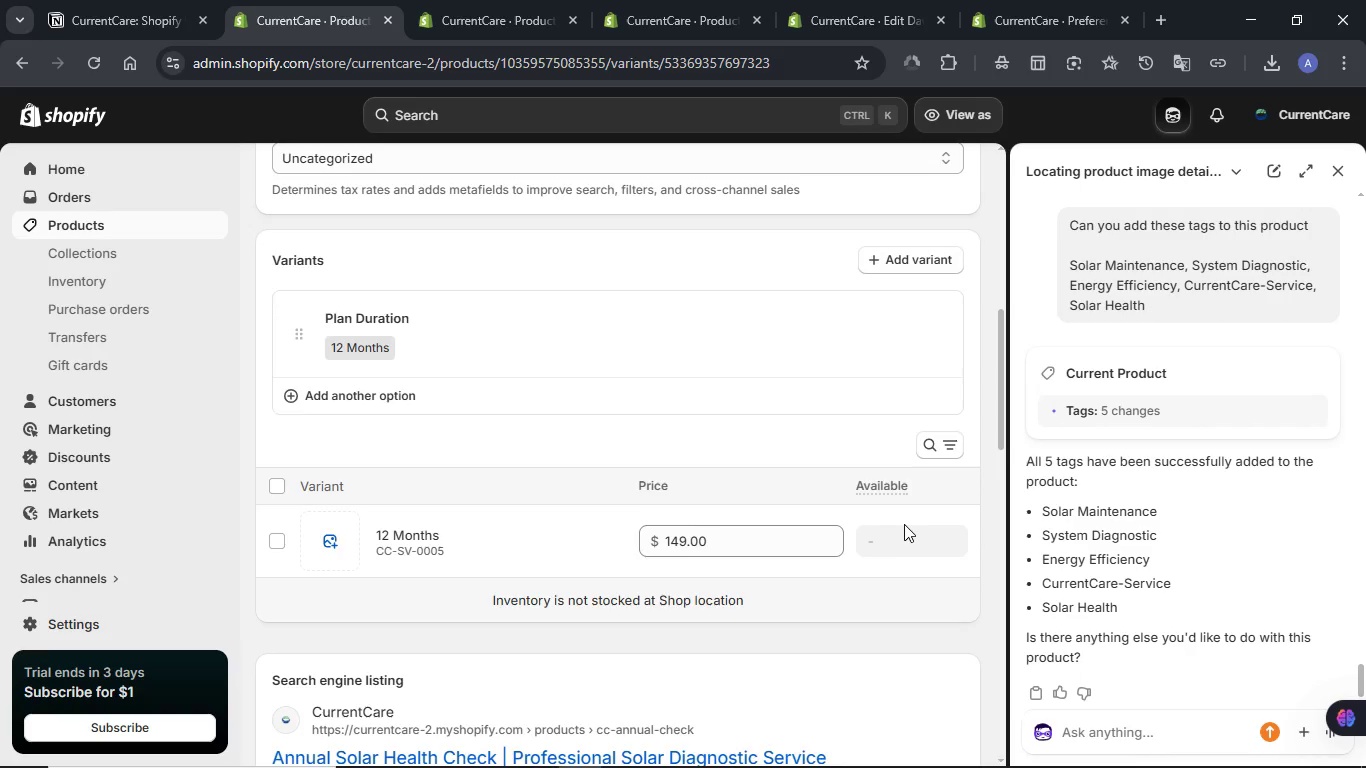 
wait(11.5)
 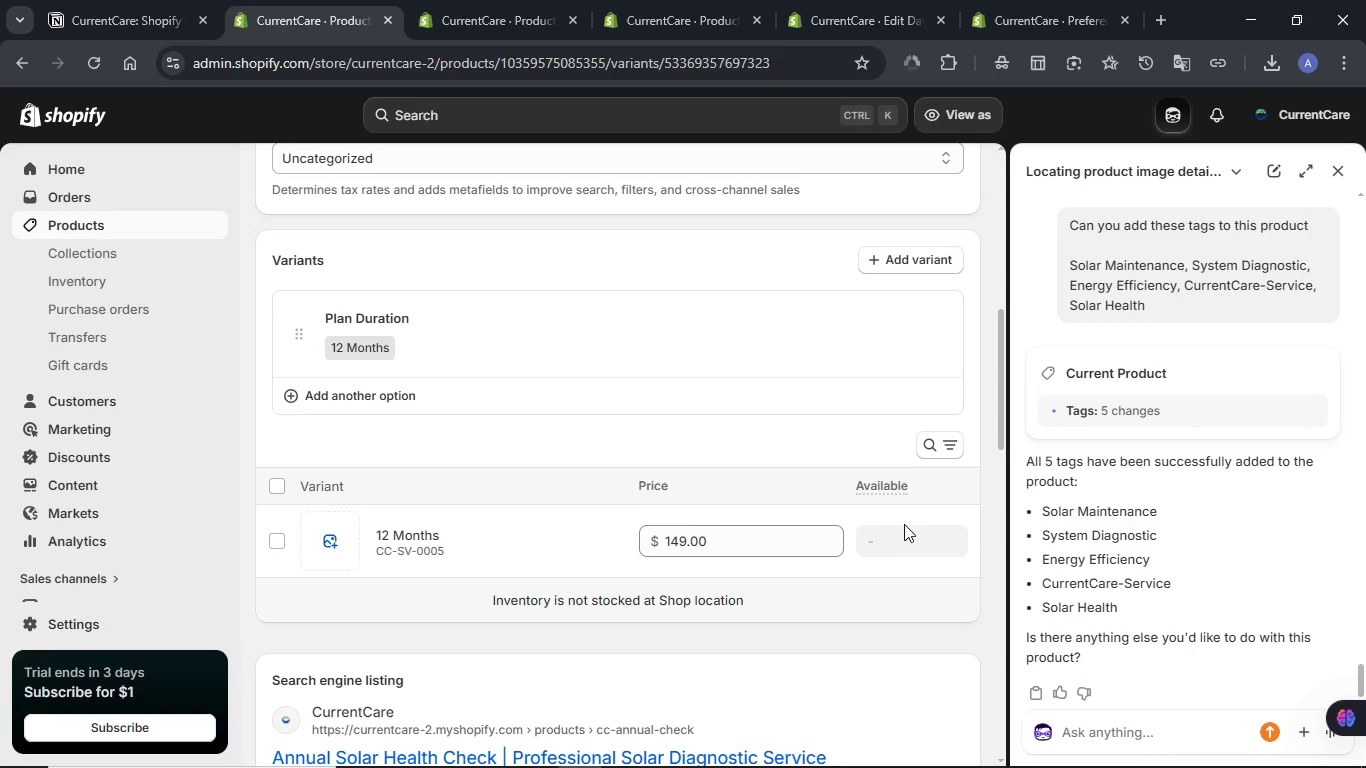 
scroll: coordinate [696, 432], scroll_direction: down, amount: 2.0
 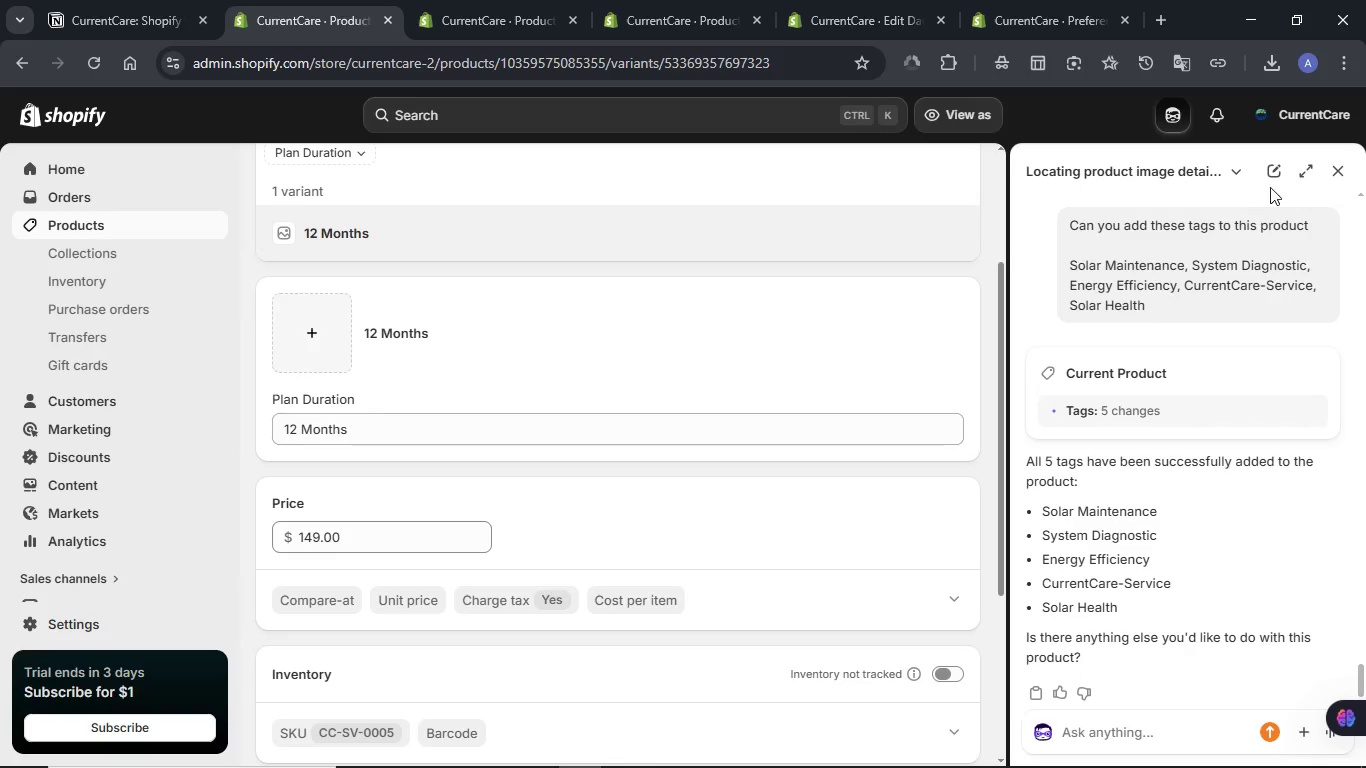 
left_click([1343, 172])
 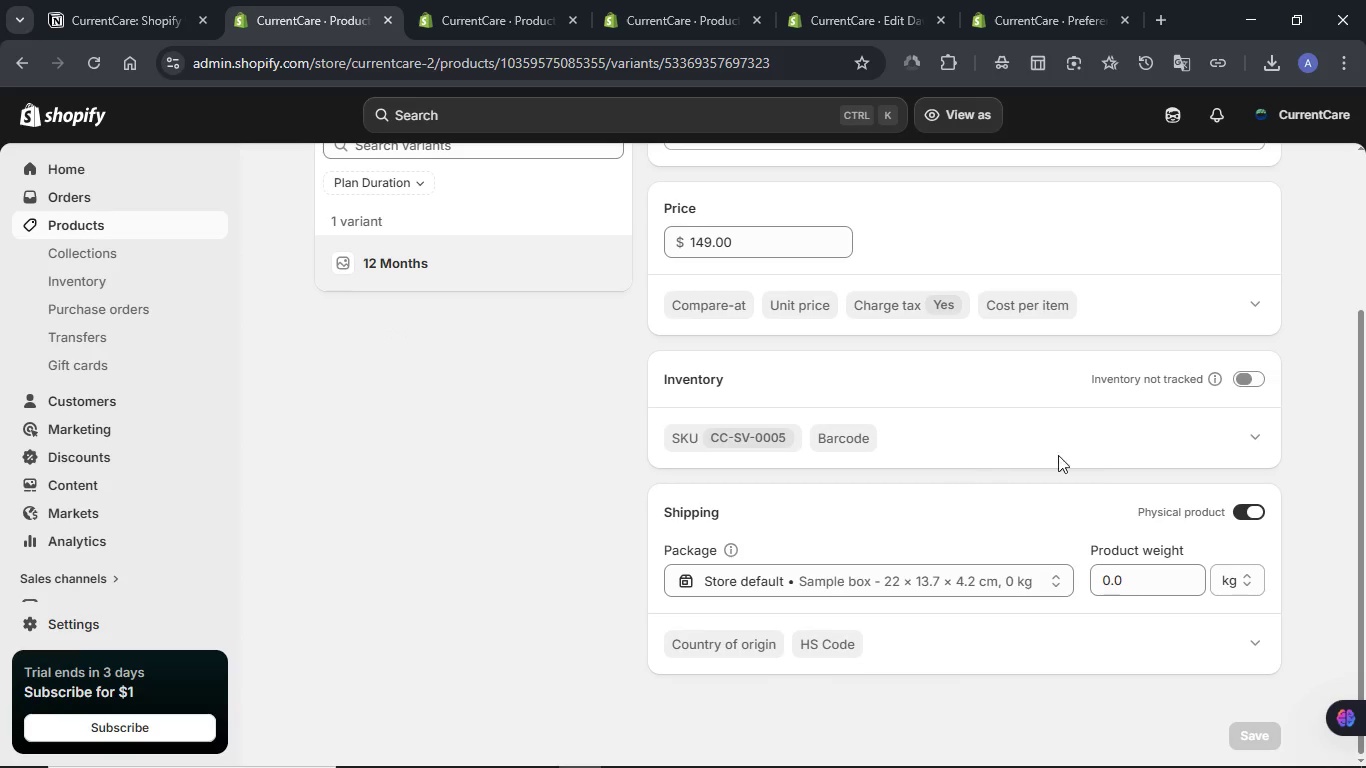 
wait(5.48)
 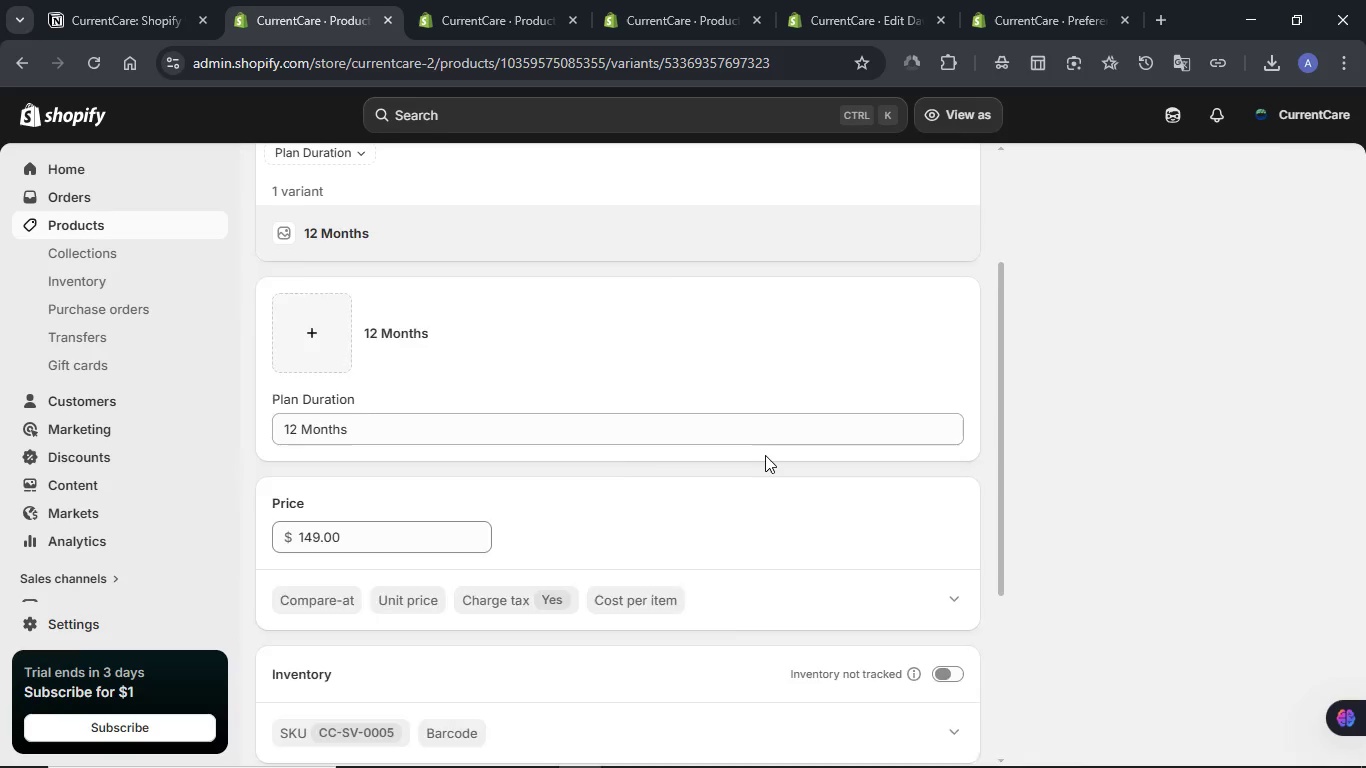 
left_click([1243, 515])
 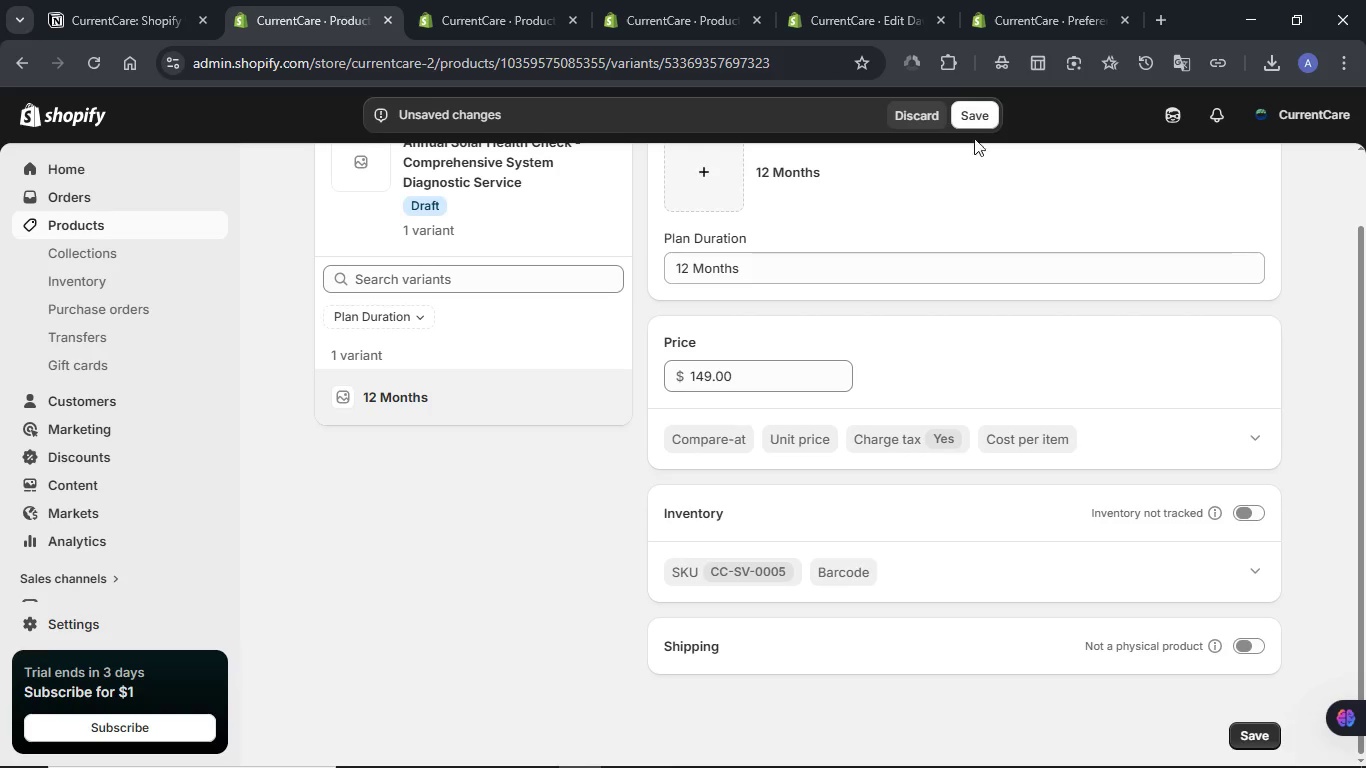 
left_click([974, 125])
 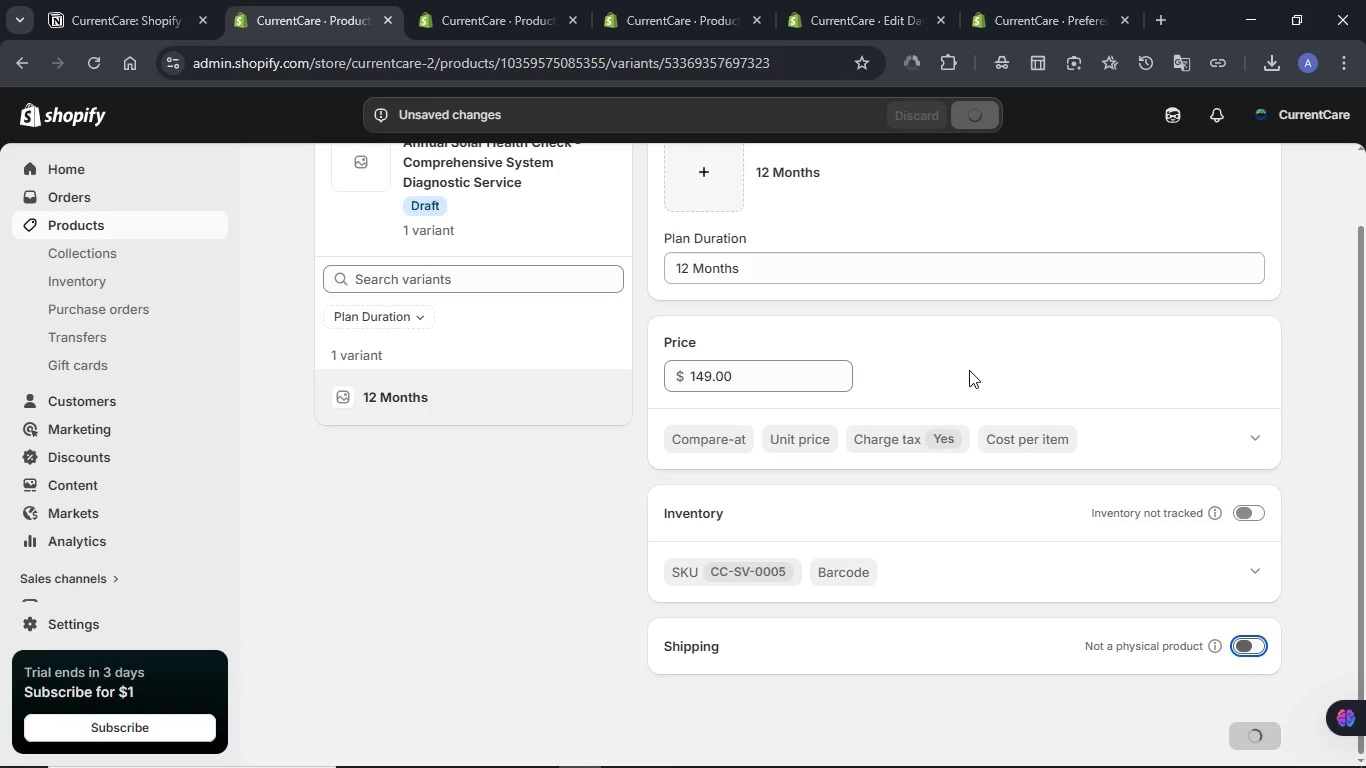 
wait(8.84)
 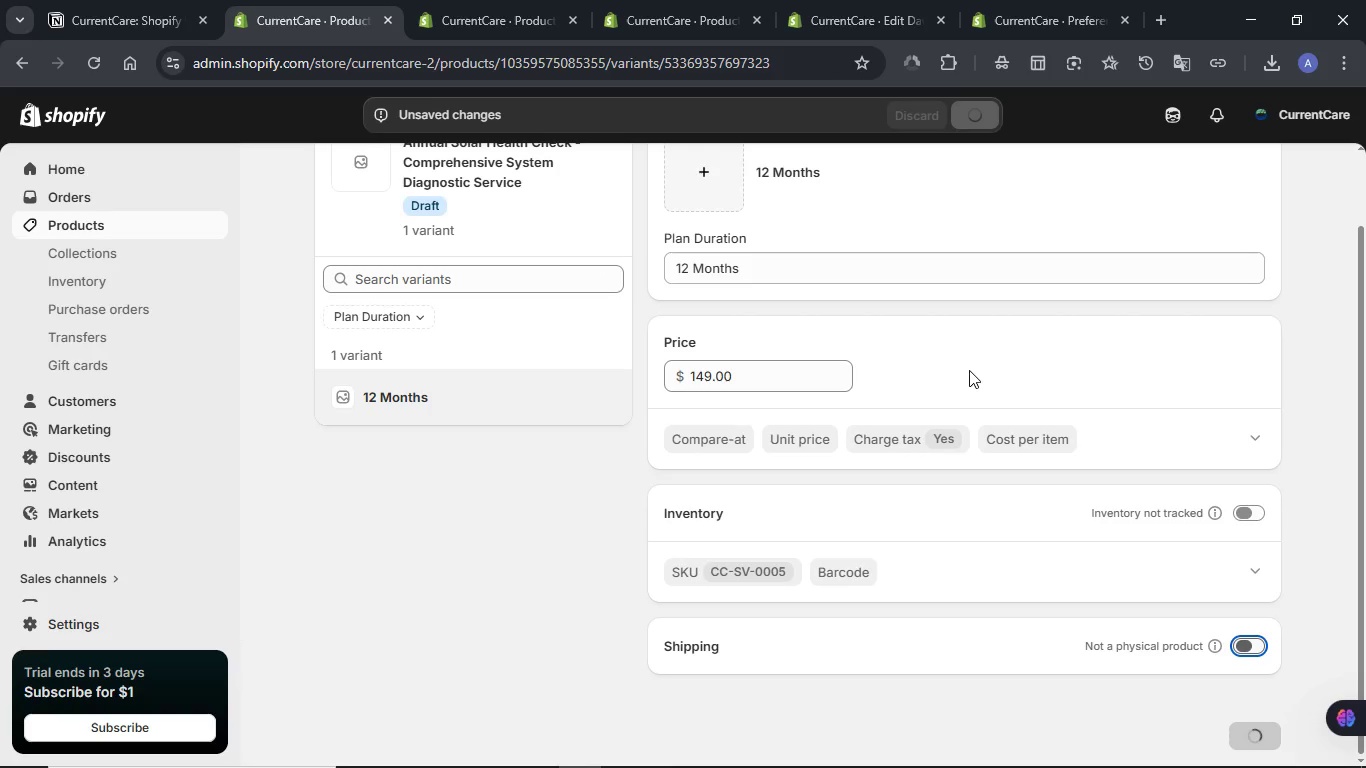 
scroll: coordinate [915, 314], scroll_direction: up, amount: 4.0
 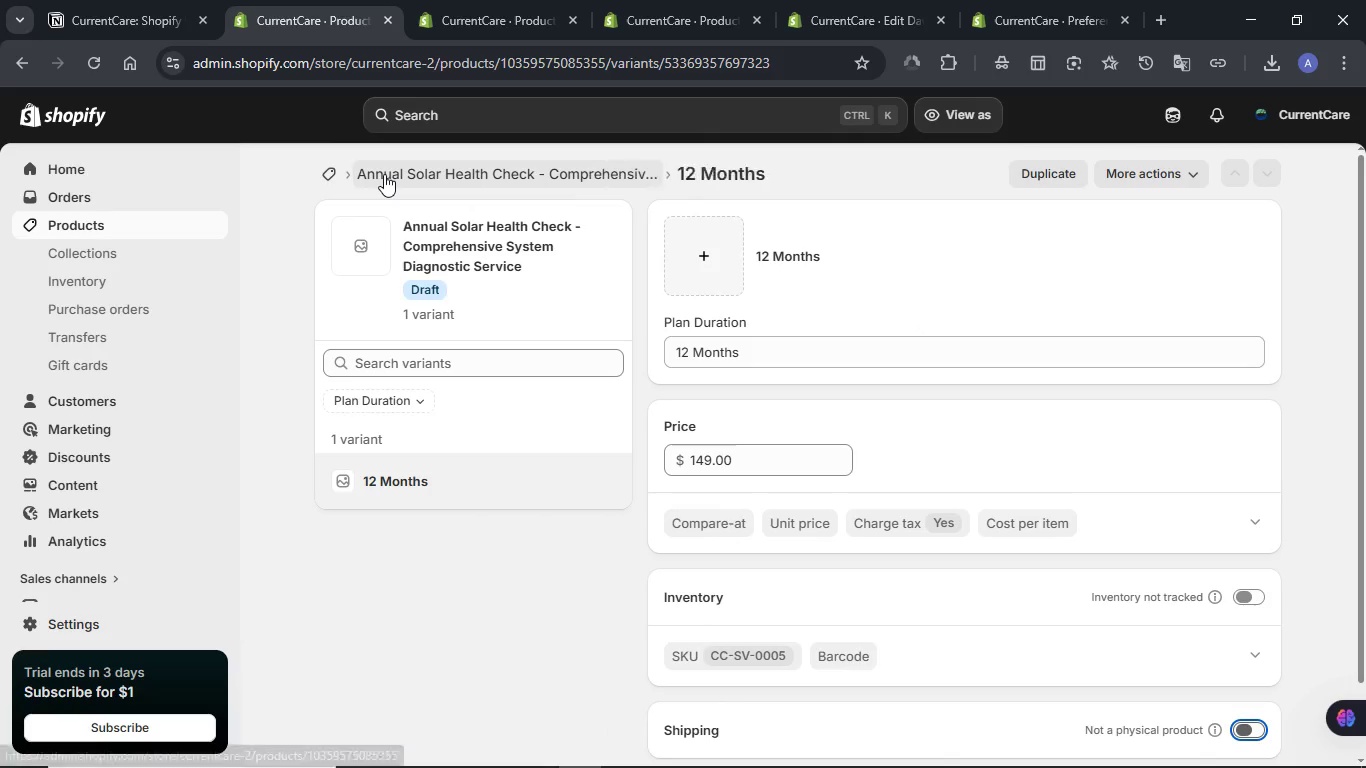 
left_click([384, 174])
 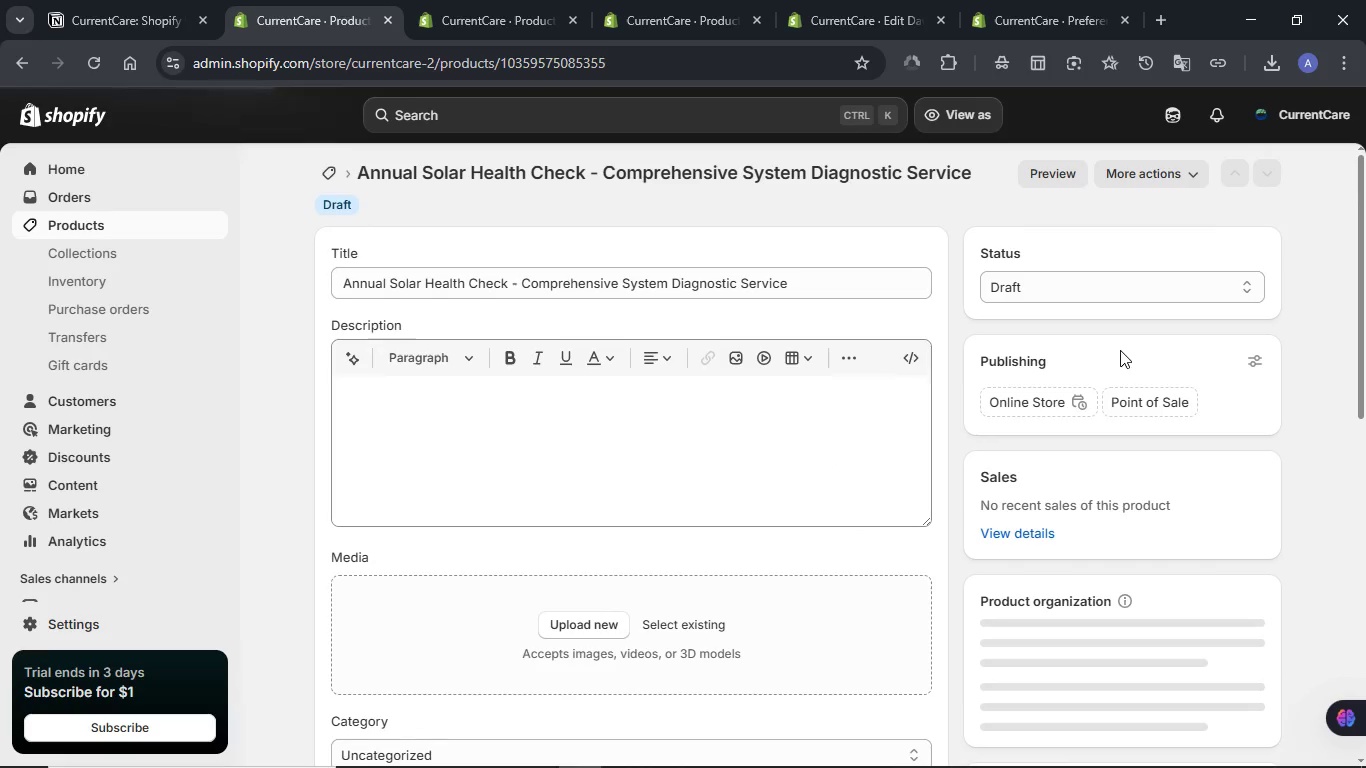 
wait(5.38)
 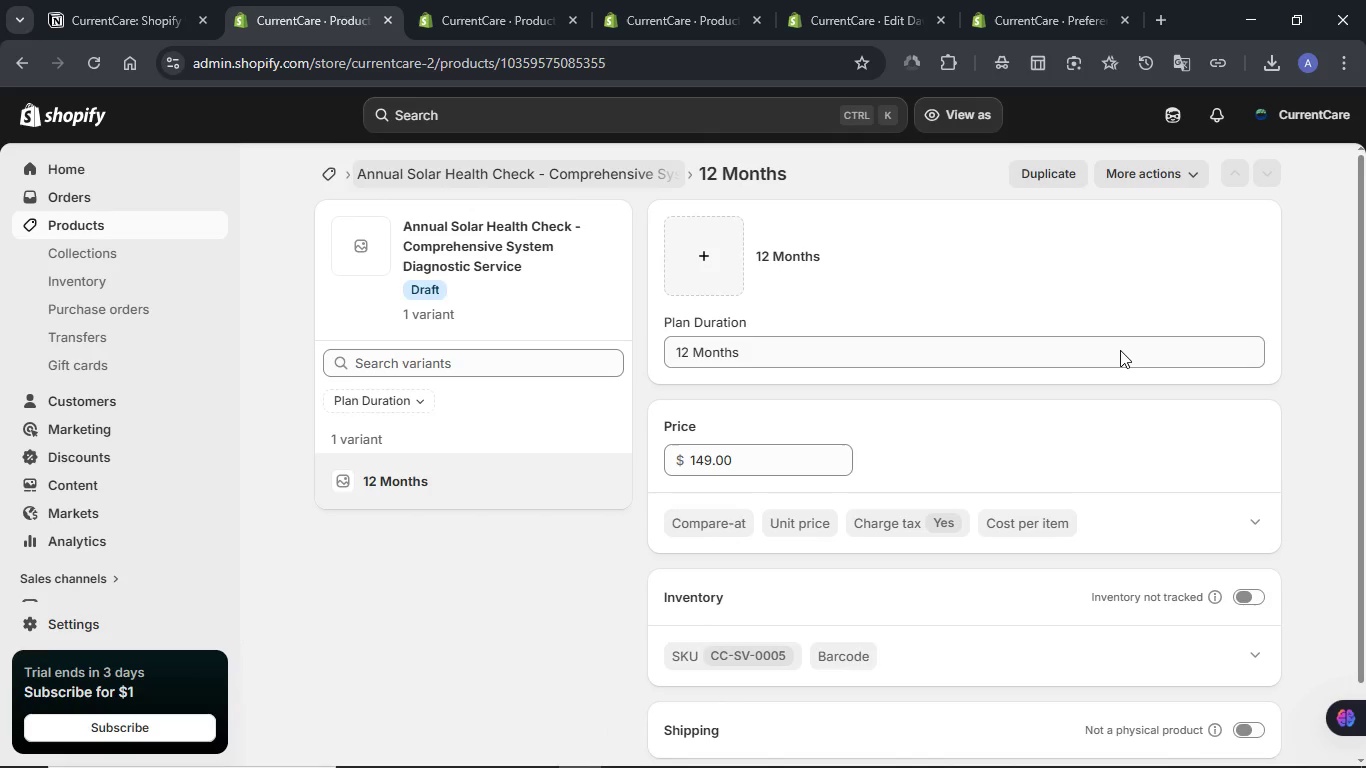 
left_click([1169, 109])
 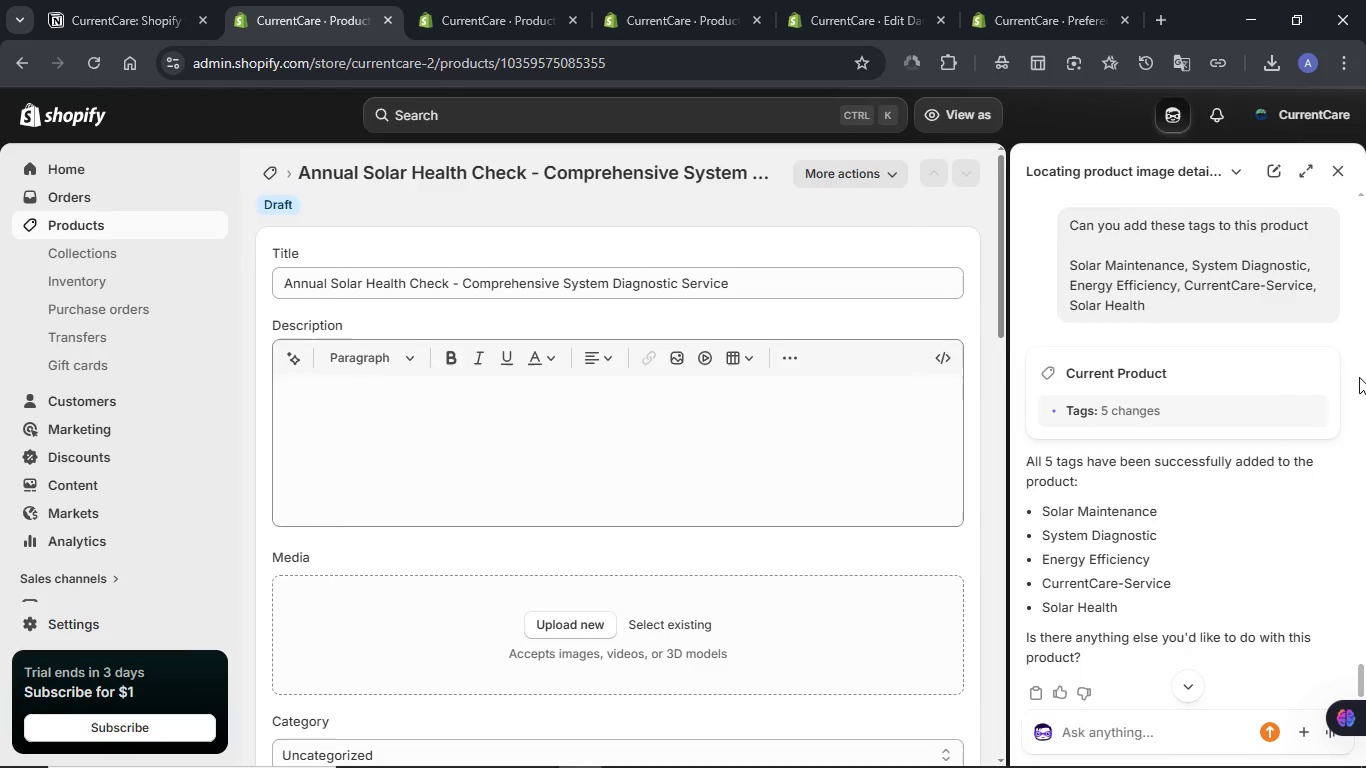 
scroll: coordinate [1179, 531], scroll_direction: down, amount: 3.0
 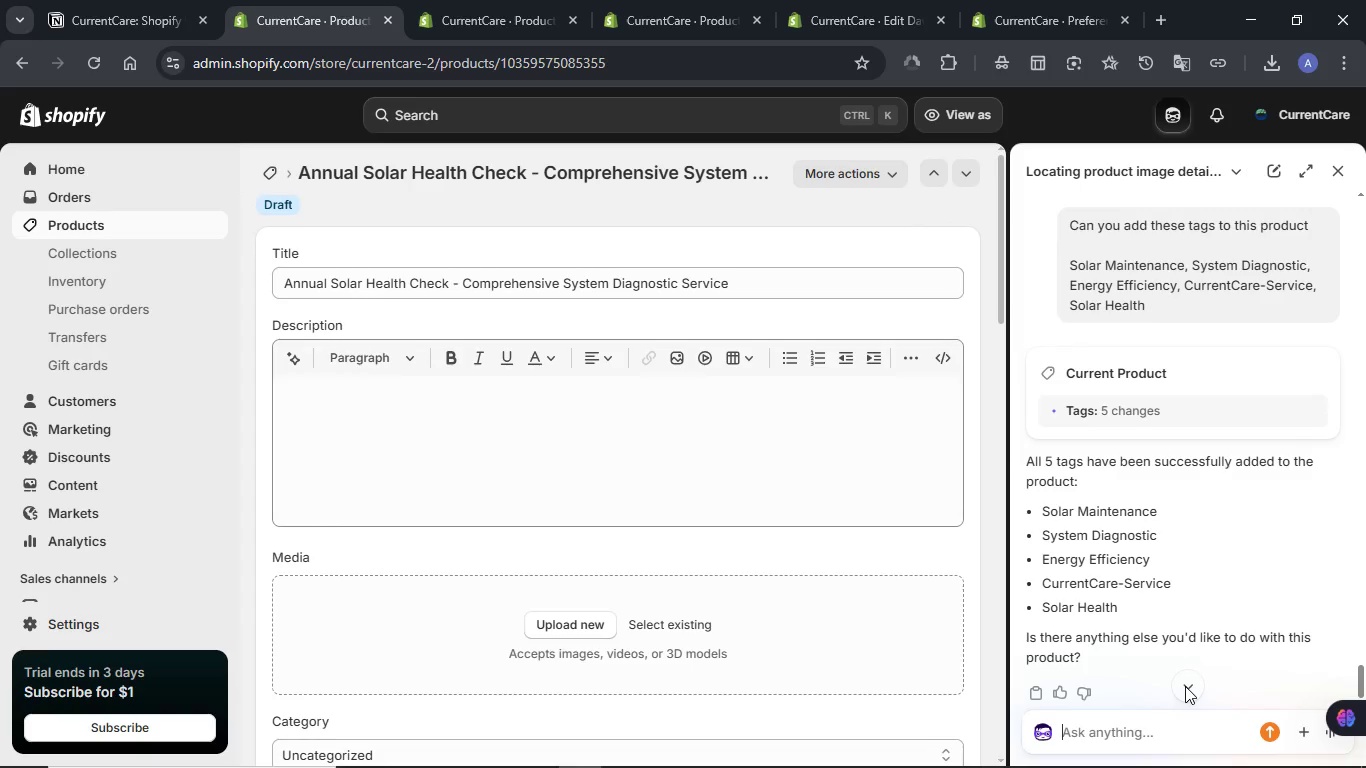 
left_click([1185, 686])
 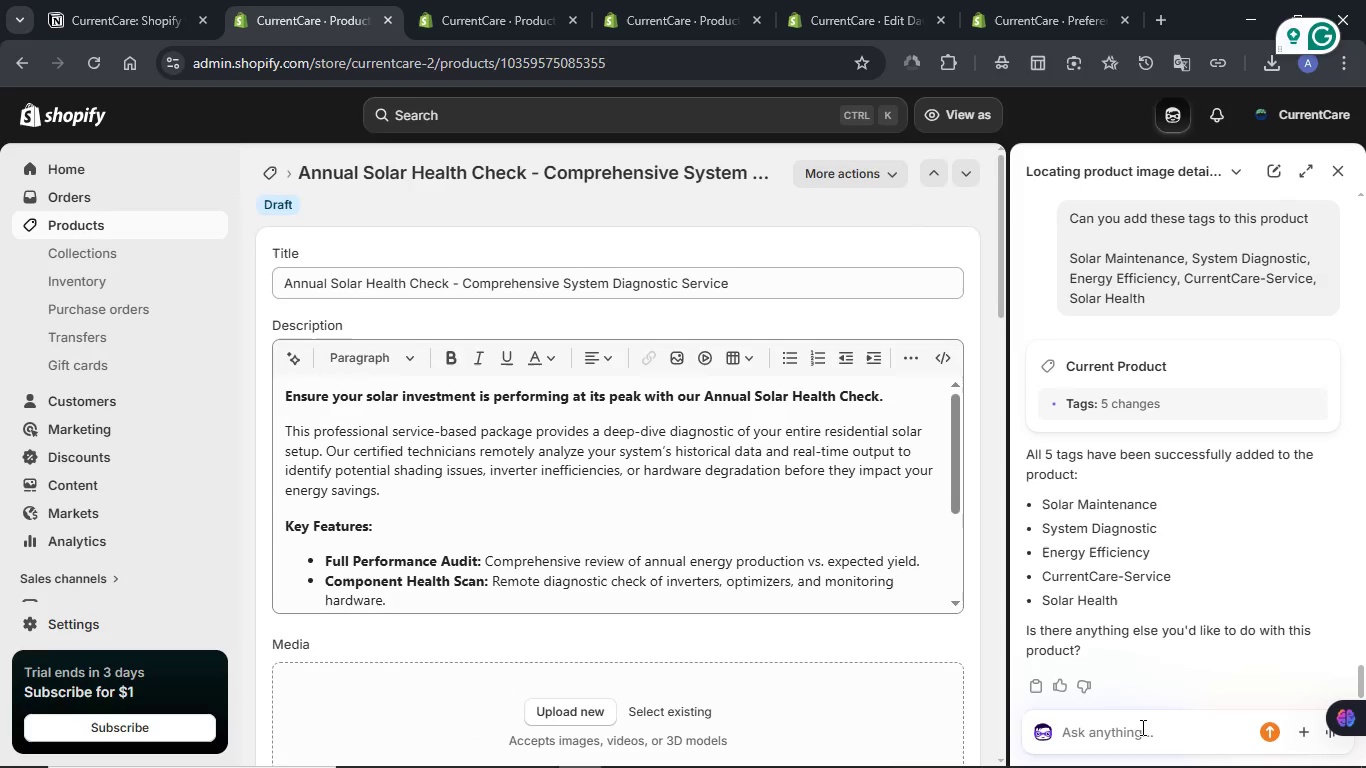 
key(Backspace)
type(Let's generate an image for this subscription)
 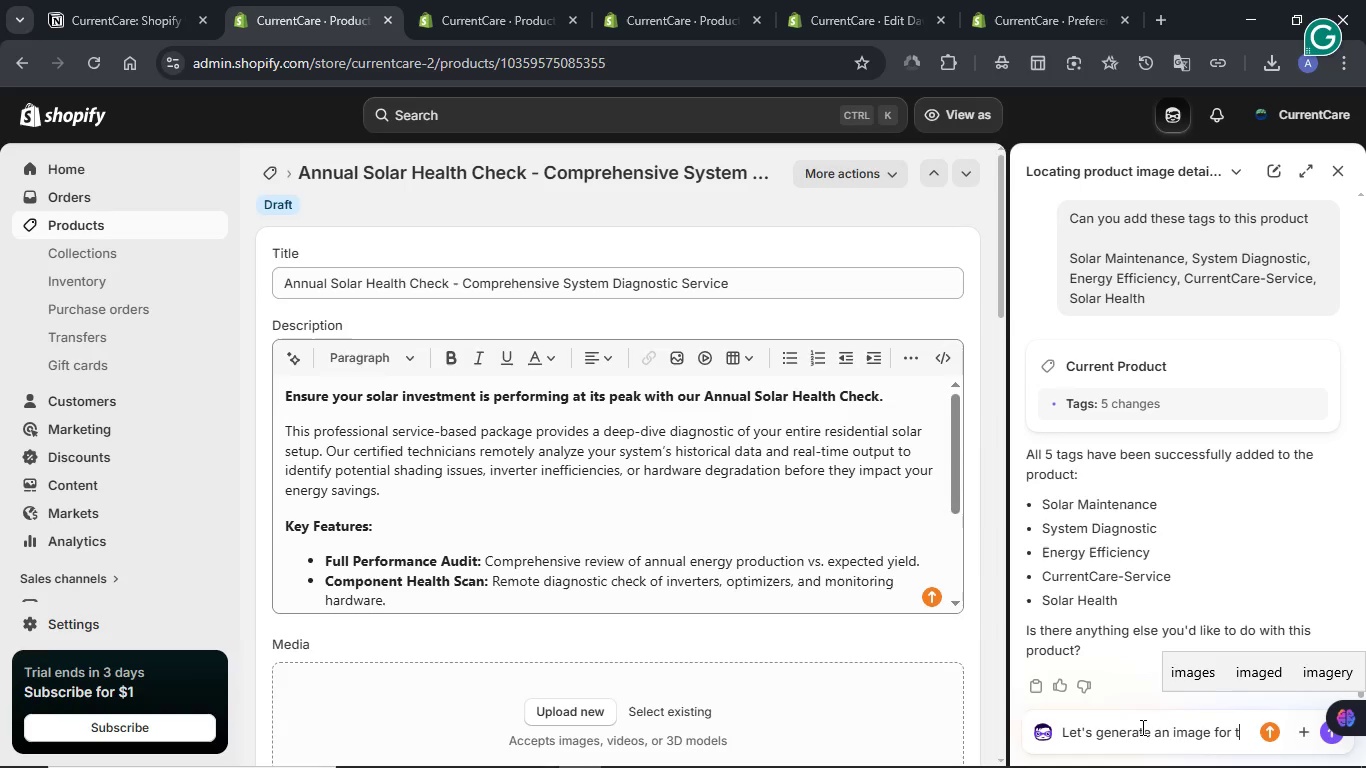 
wait(8.2)
 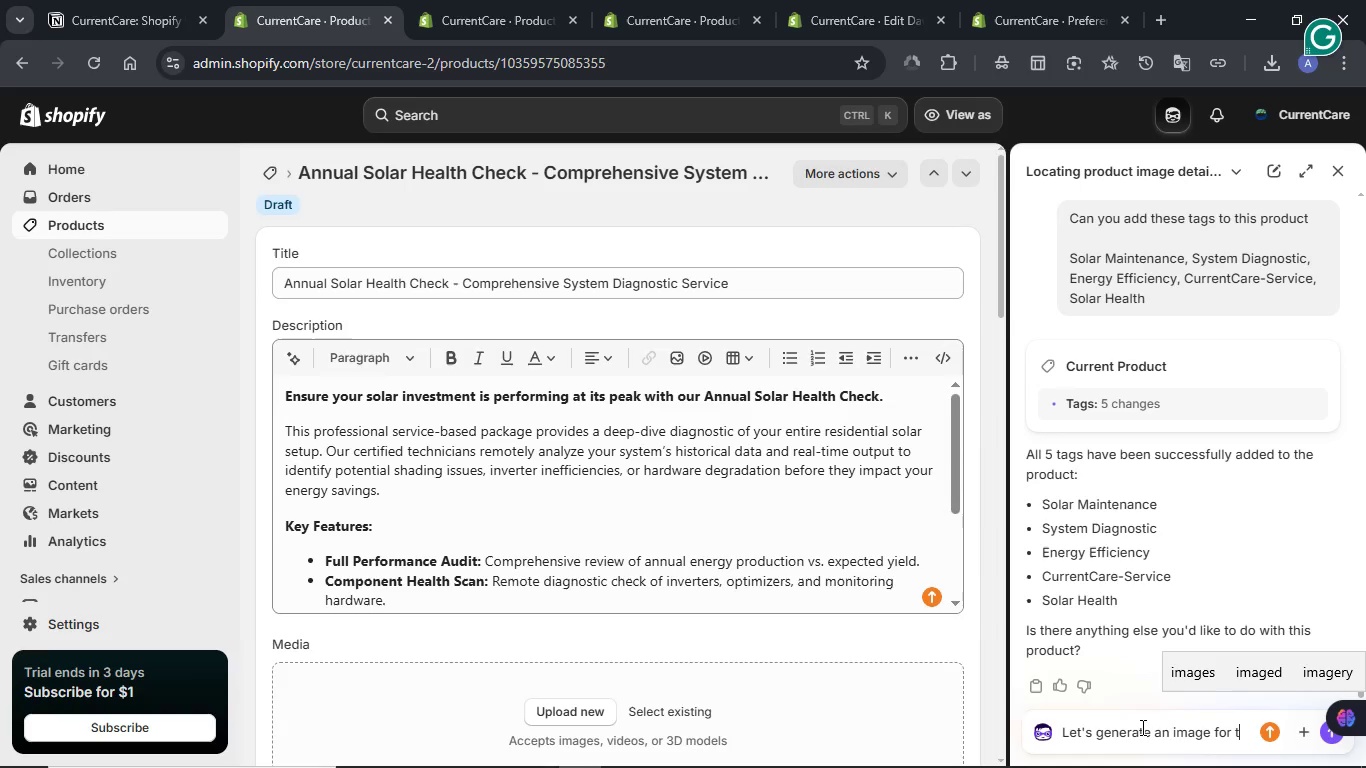 
key(Backspace)
key(Backspace)
type(on)
 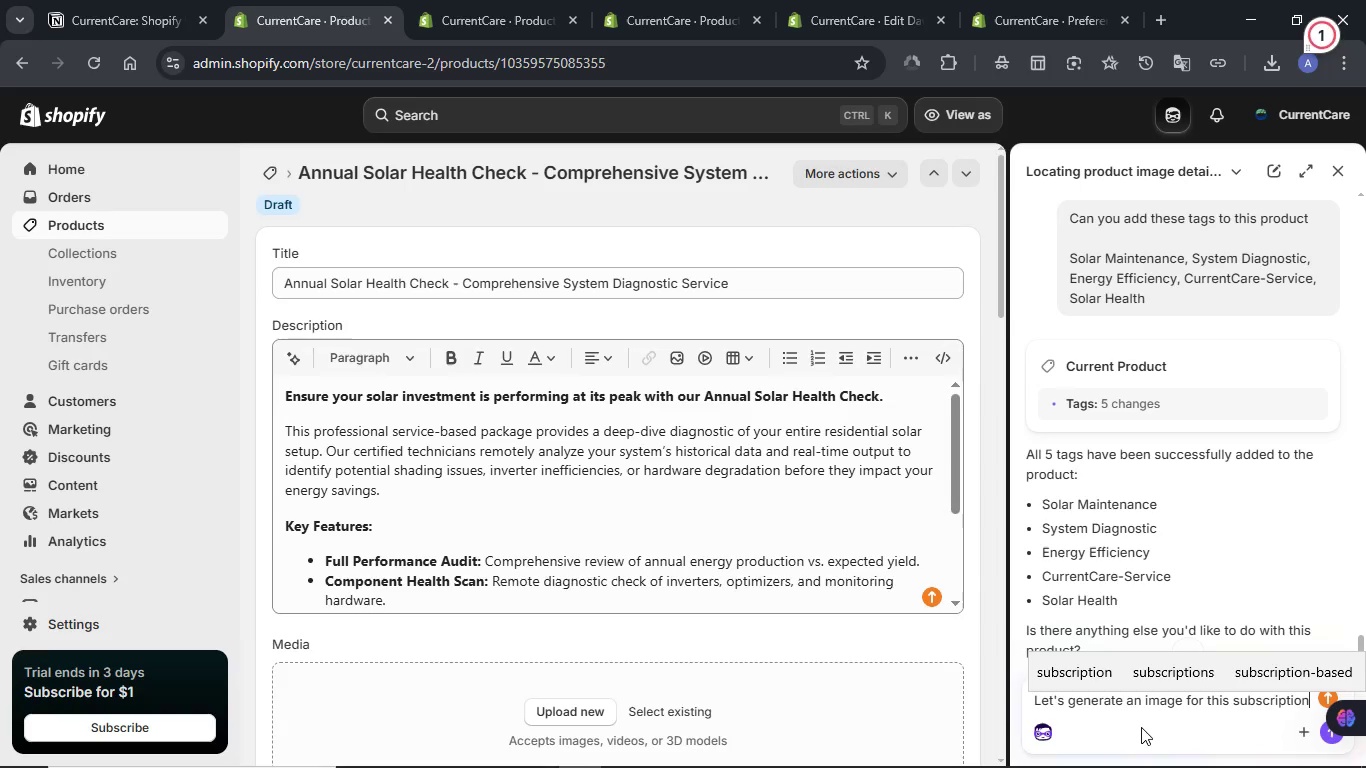 
key(Enter)
 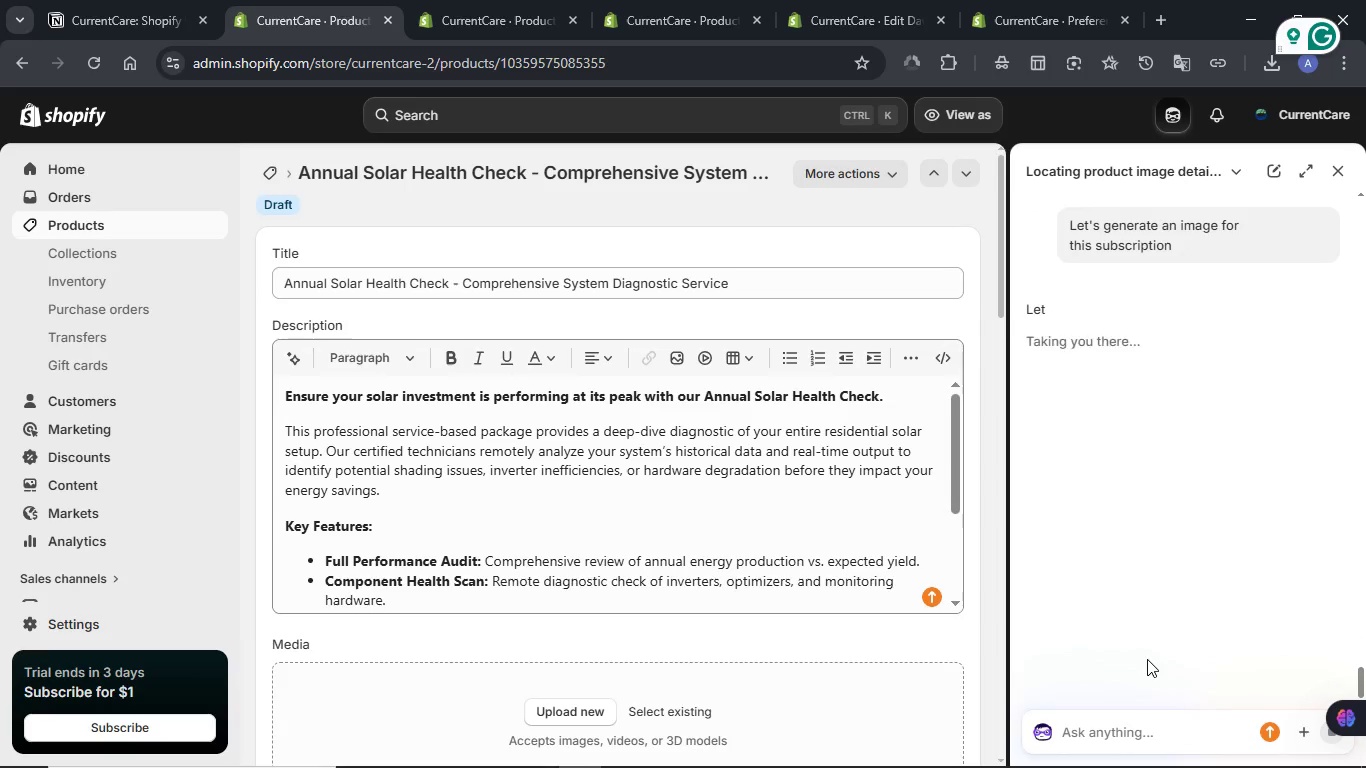 
wait(10.02)
 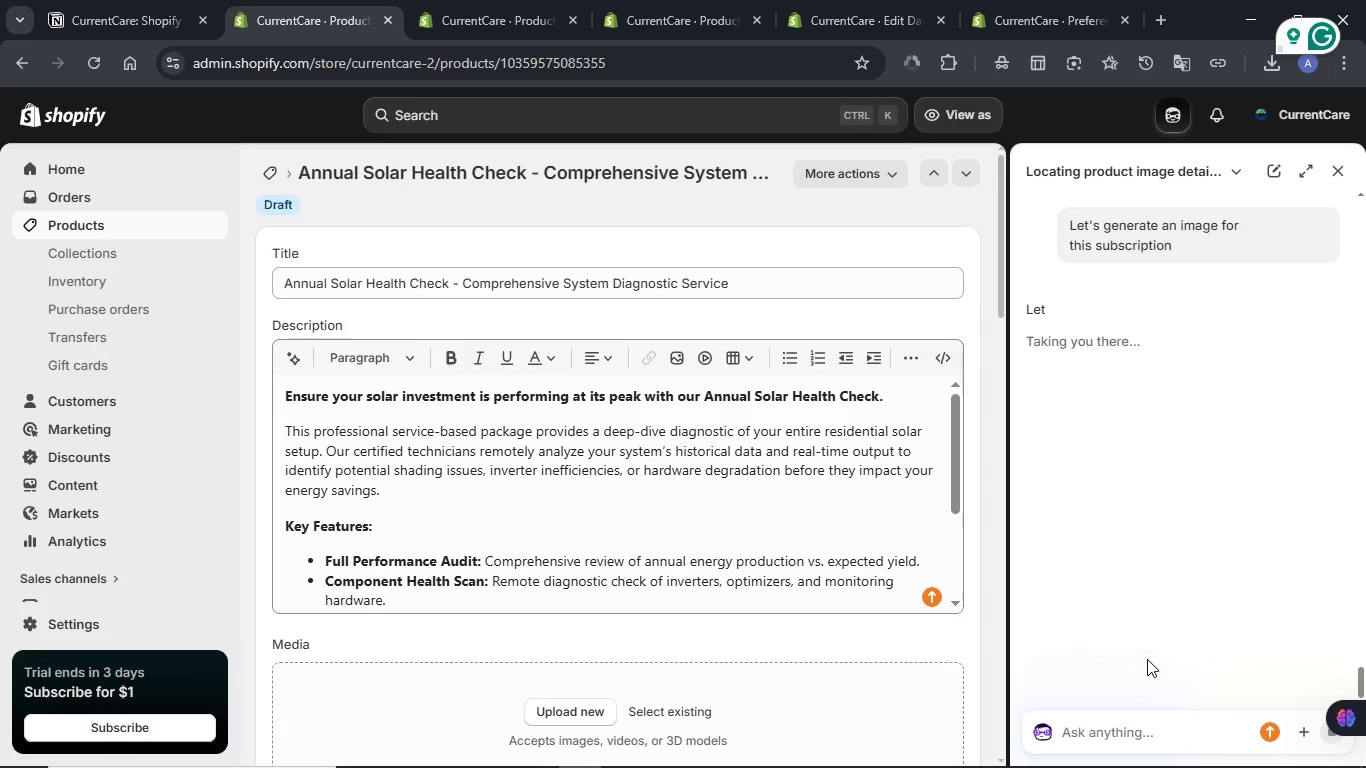 
scroll: coordinate [721, 558], scroll_direction: down, amount: 13.0
 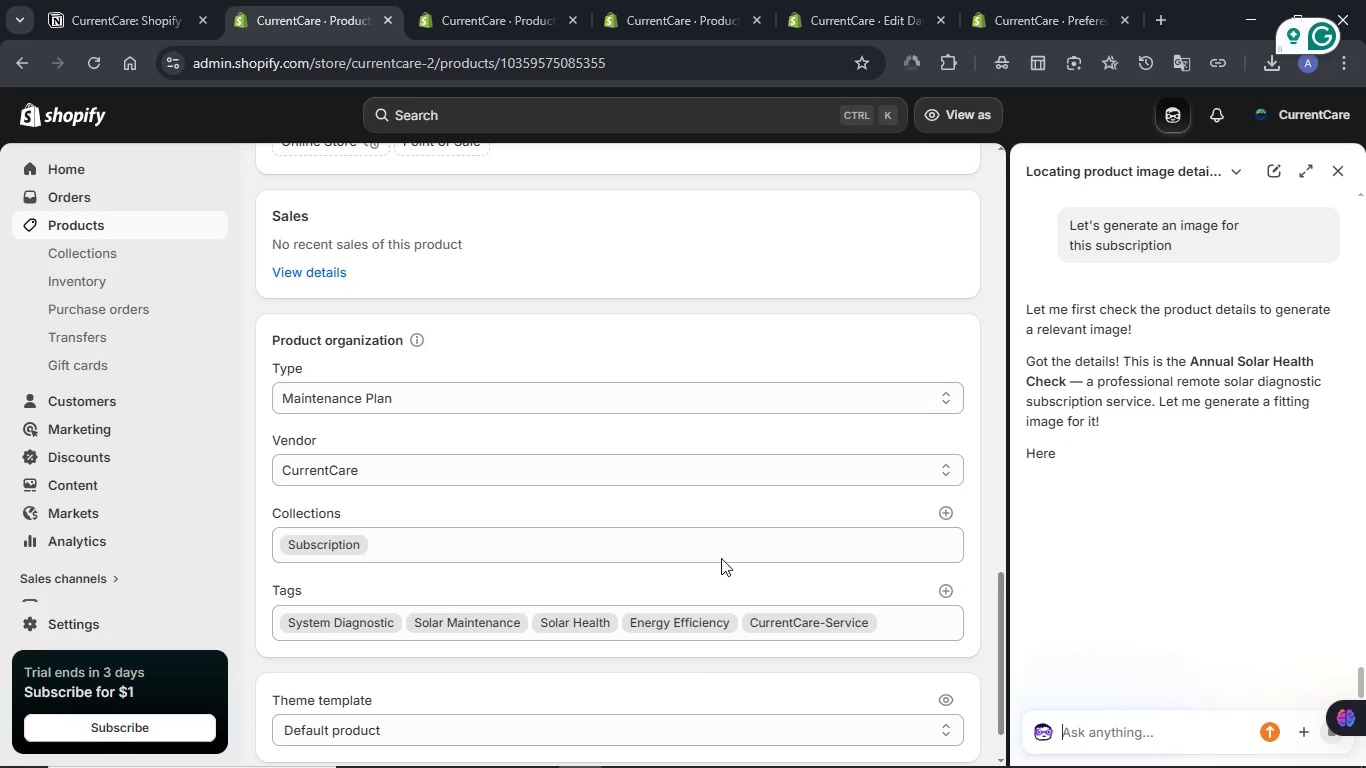 
scroll: coordinate [721, 558], scroll_direction: down, amount: 1.0
 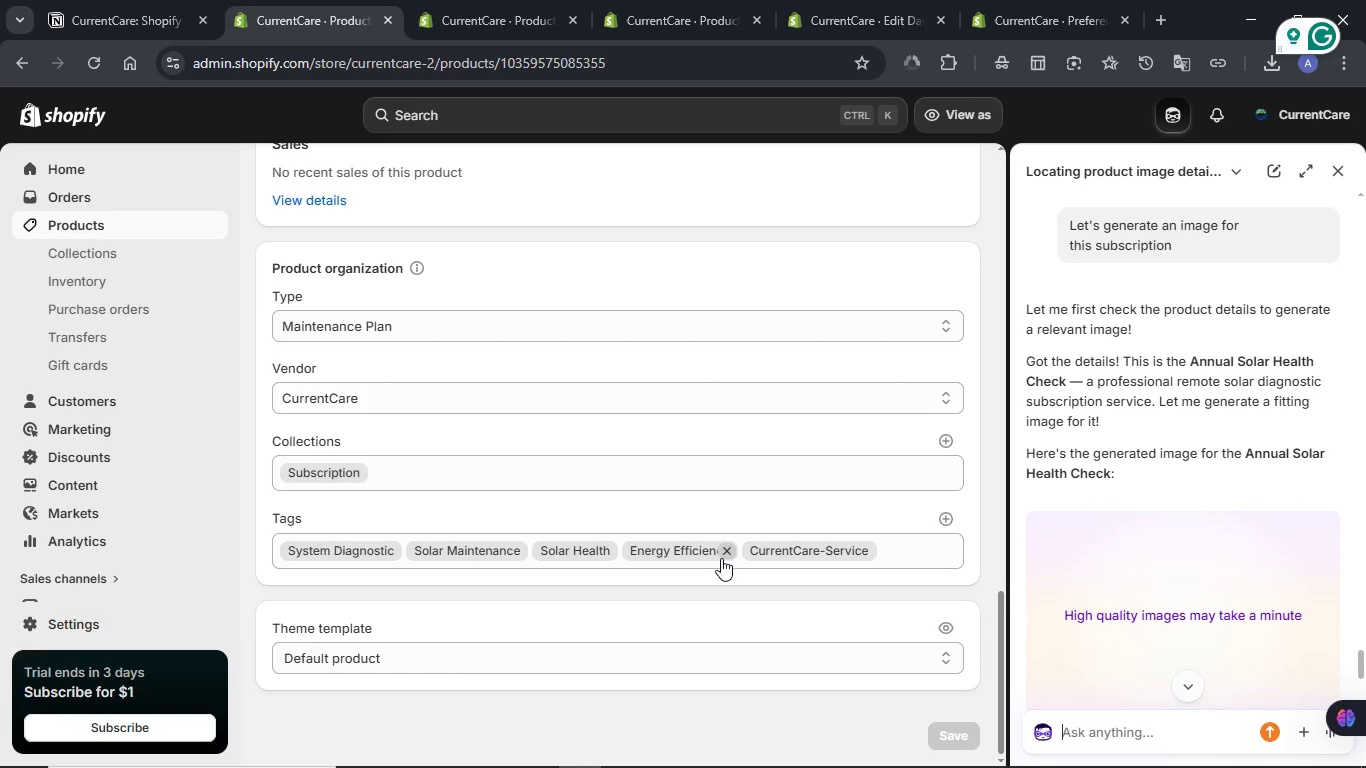 
wait(7.32)
 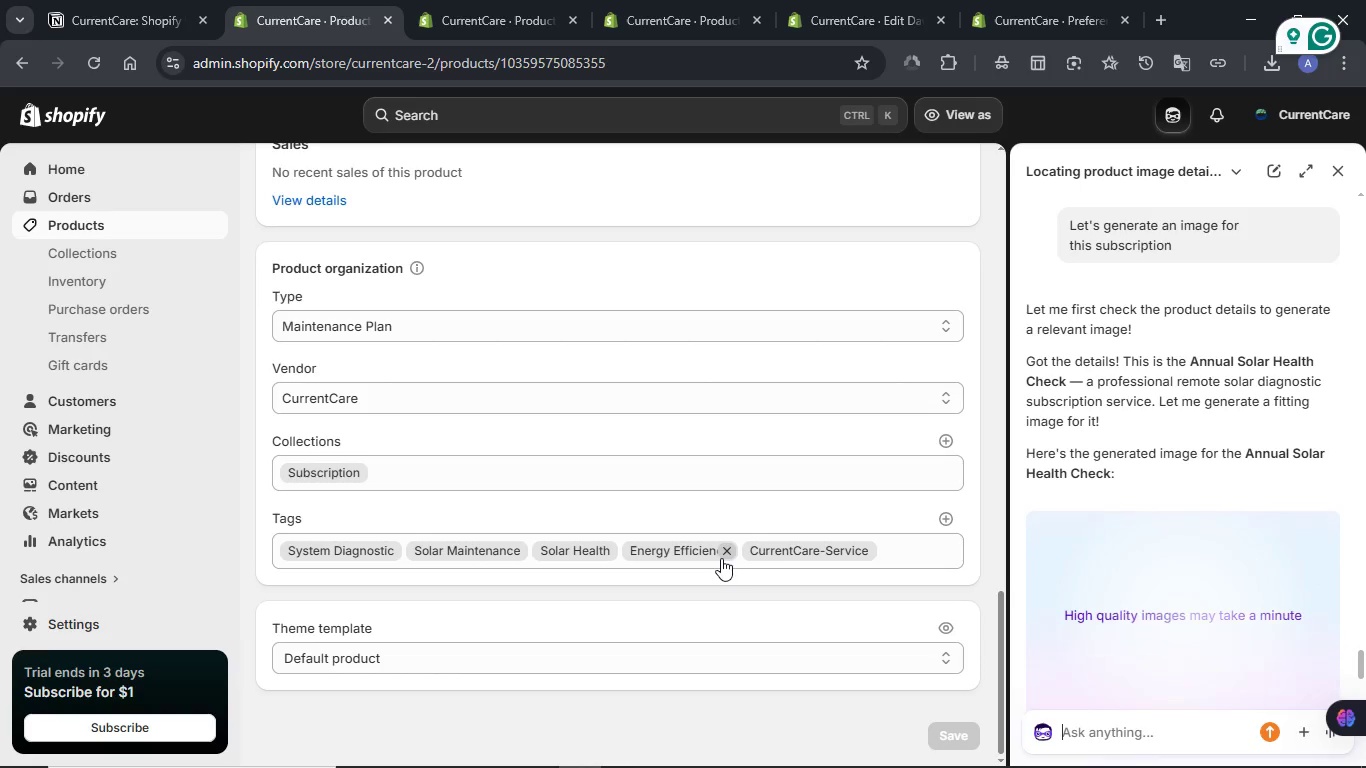 
left_click([492, 20])
 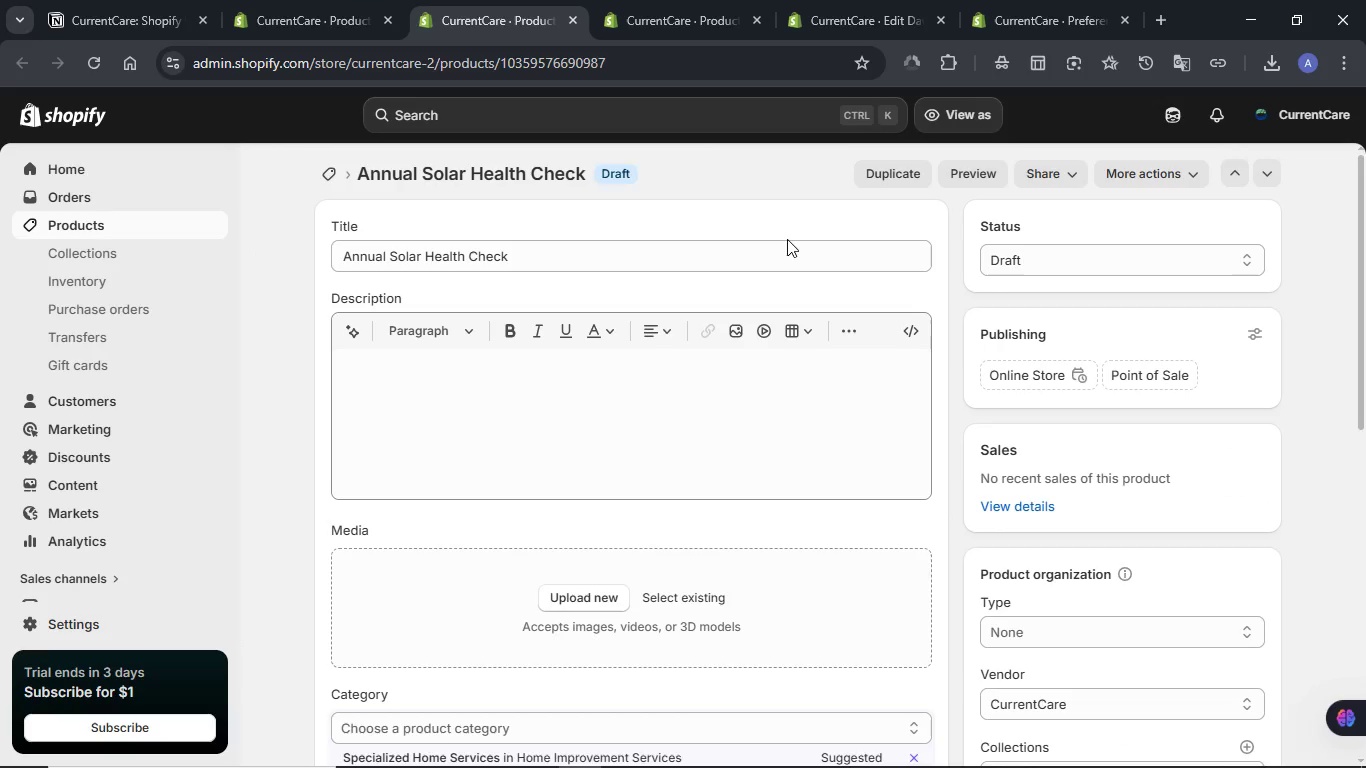 
scroll: coordinate [679, 248], scroll_direction: down, amount: 7.0
 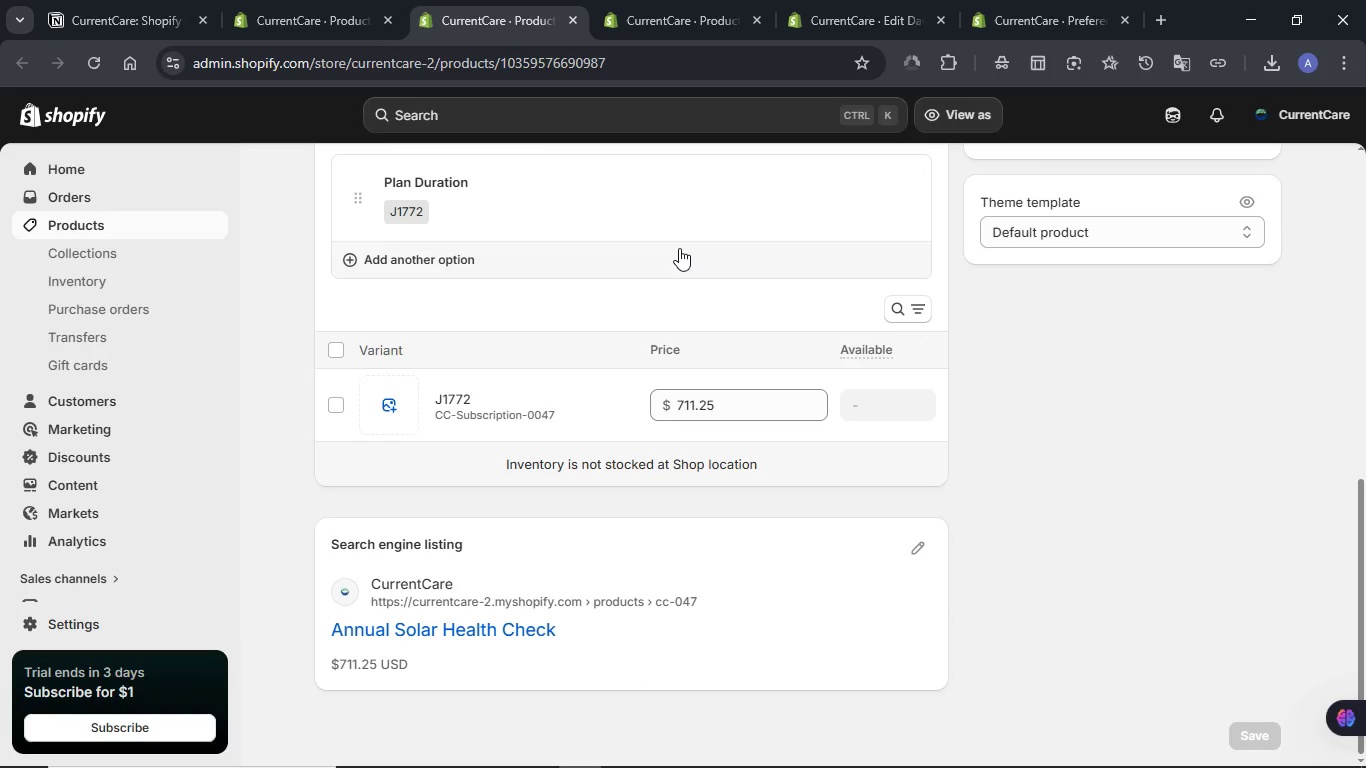 
scroll: coordinate [679, 248], scroll_direction: up, amount: 11.0
 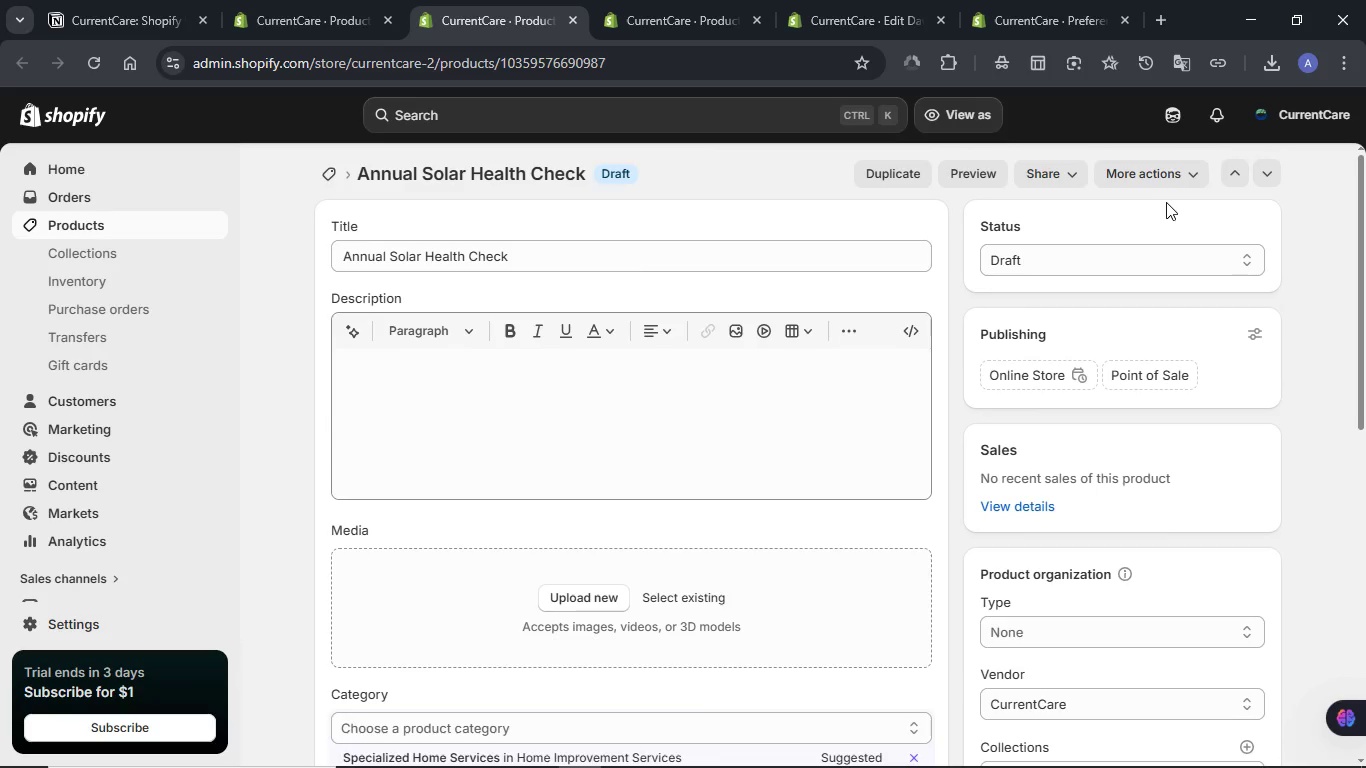 
wait(8.17)
 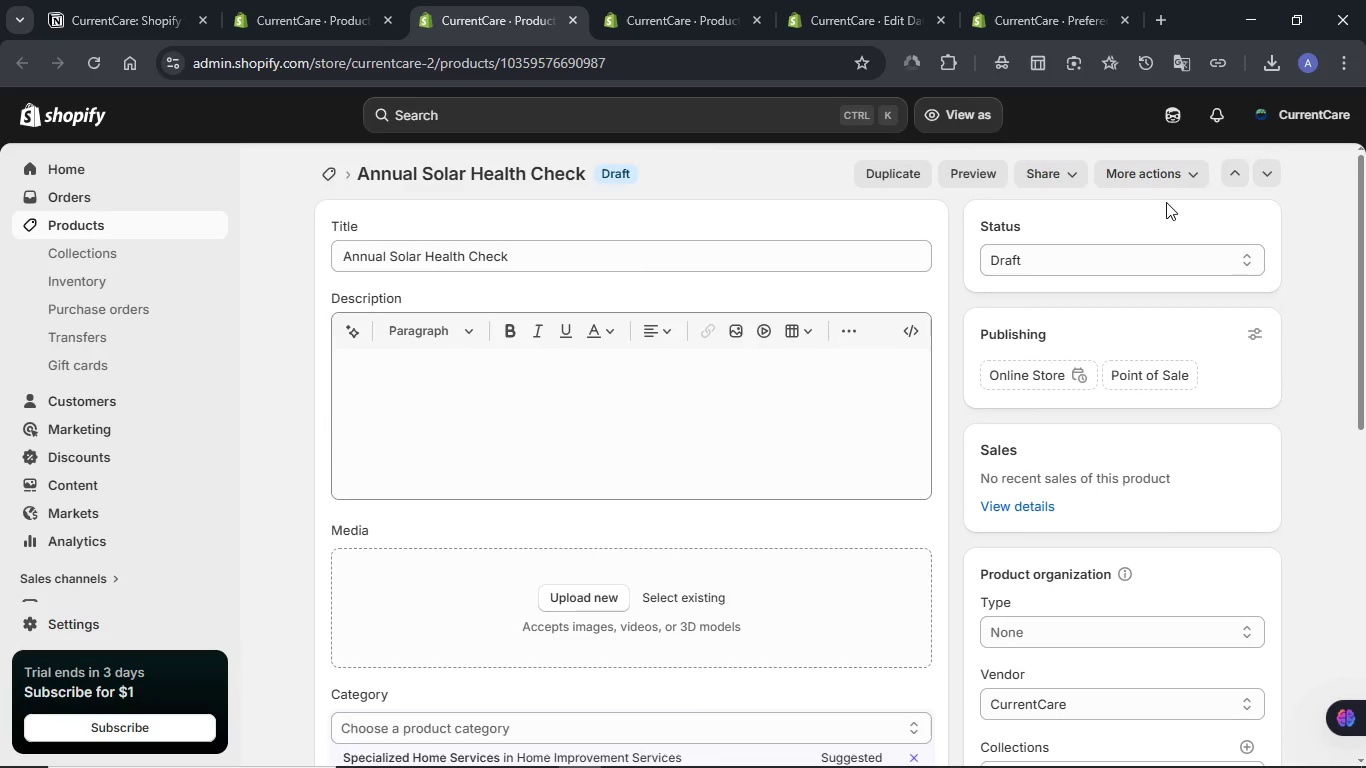 
left_click([1188, 174])
 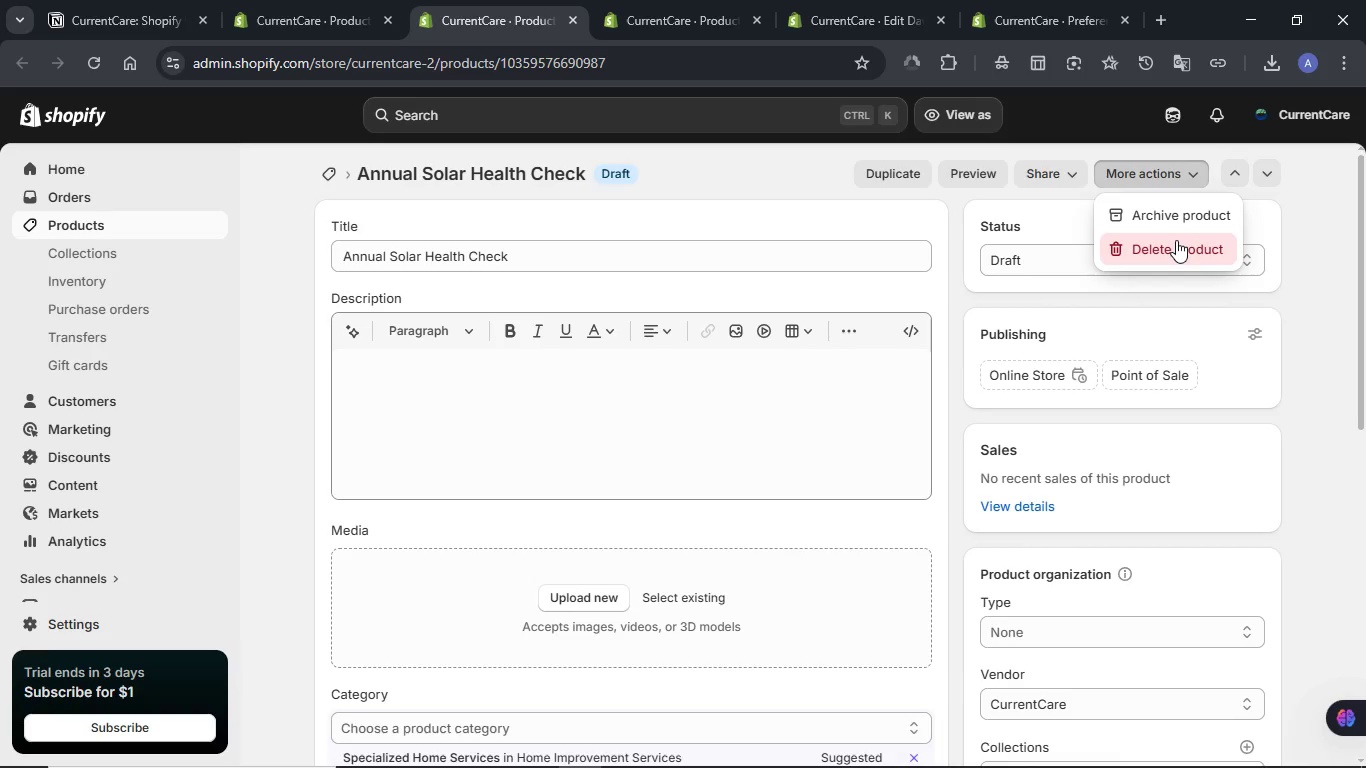 
left_click([1176, 240])
 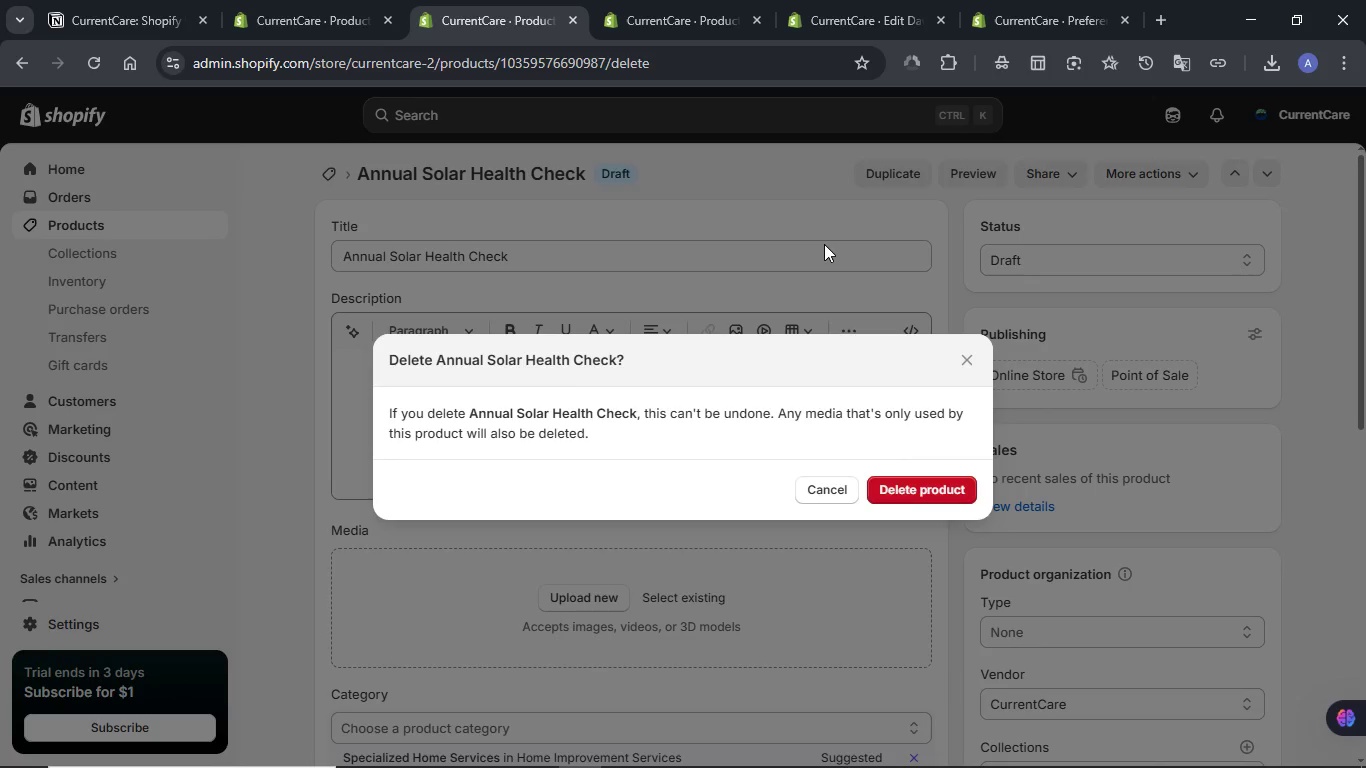 
left_click([816, 495])
 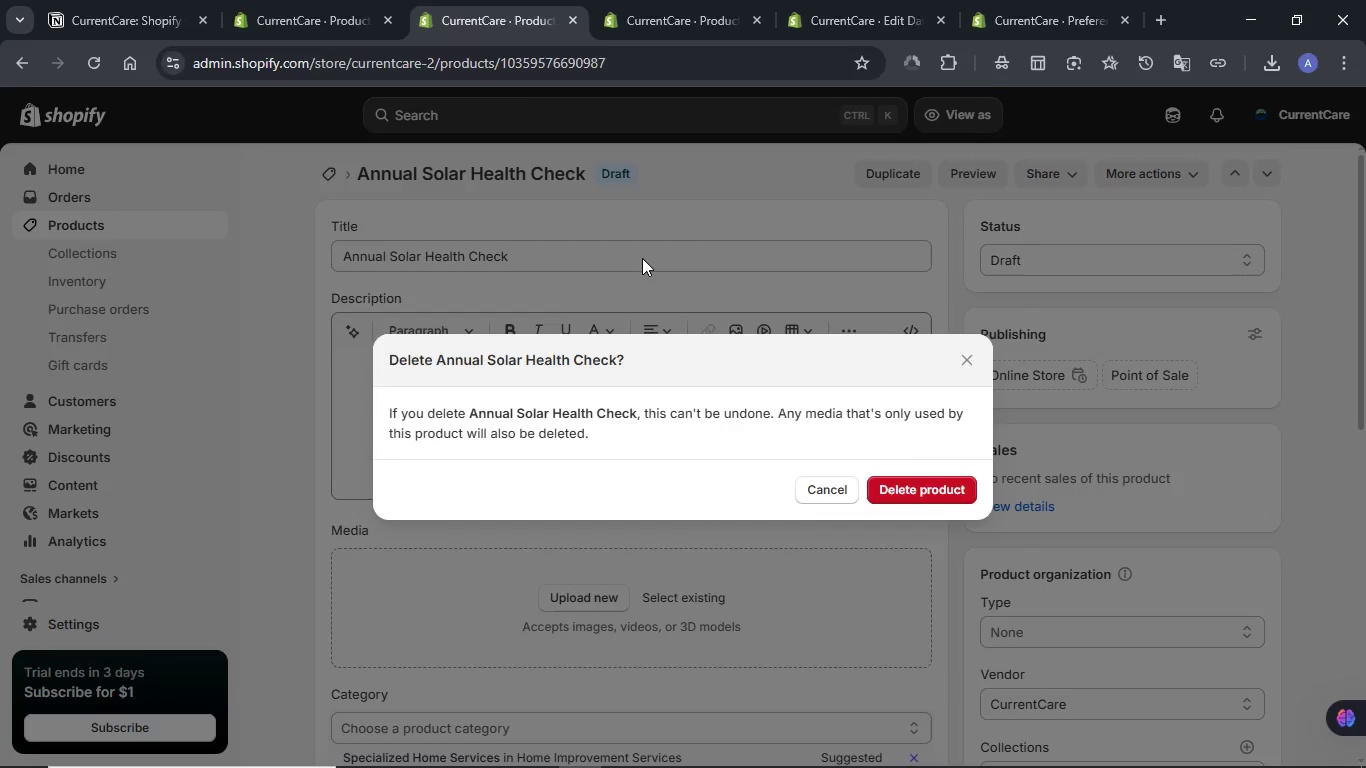 
scroll: coordinate [642, 258], scroll_direction: down, amount: 5.0
 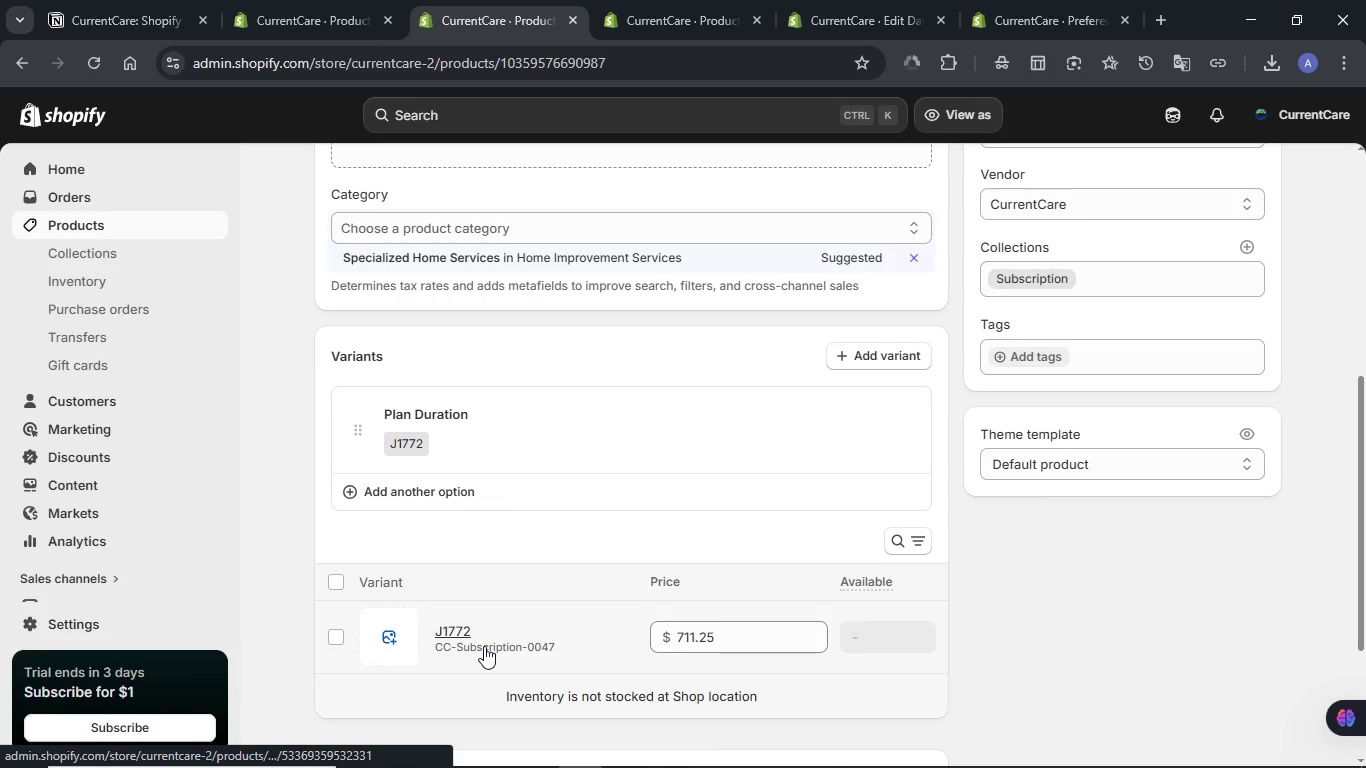 
left_click([484, 645])
 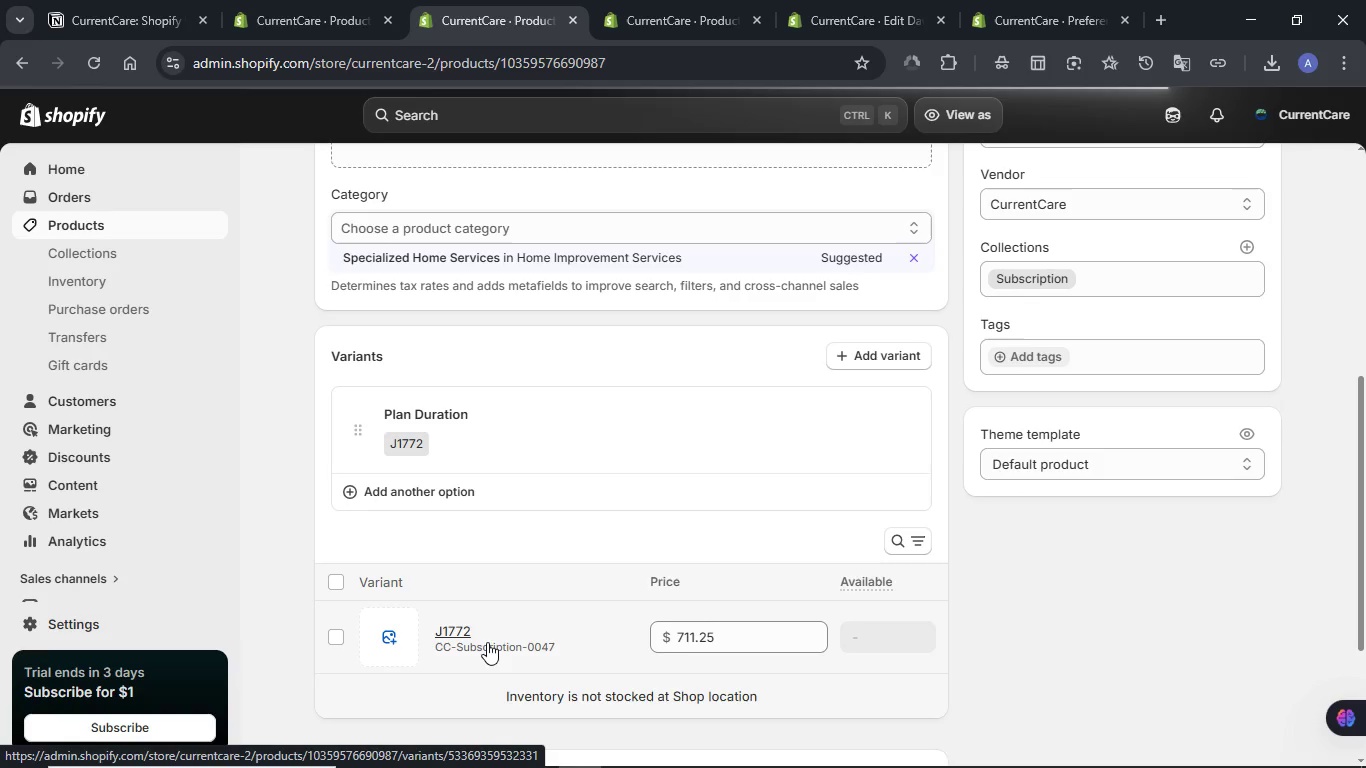 
wait(9.12)
 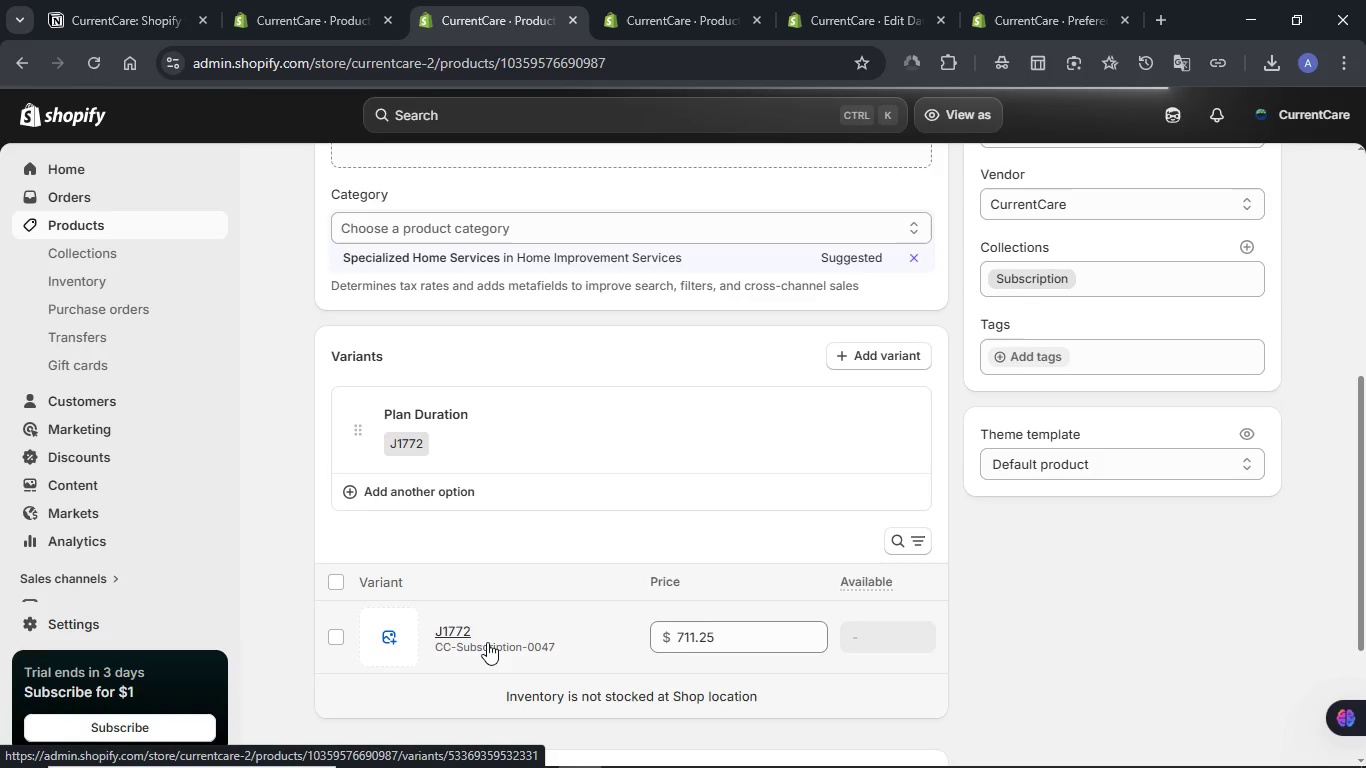 
scroll: coordinate [916, 406], scroll_direction: down, amount: 1.0
 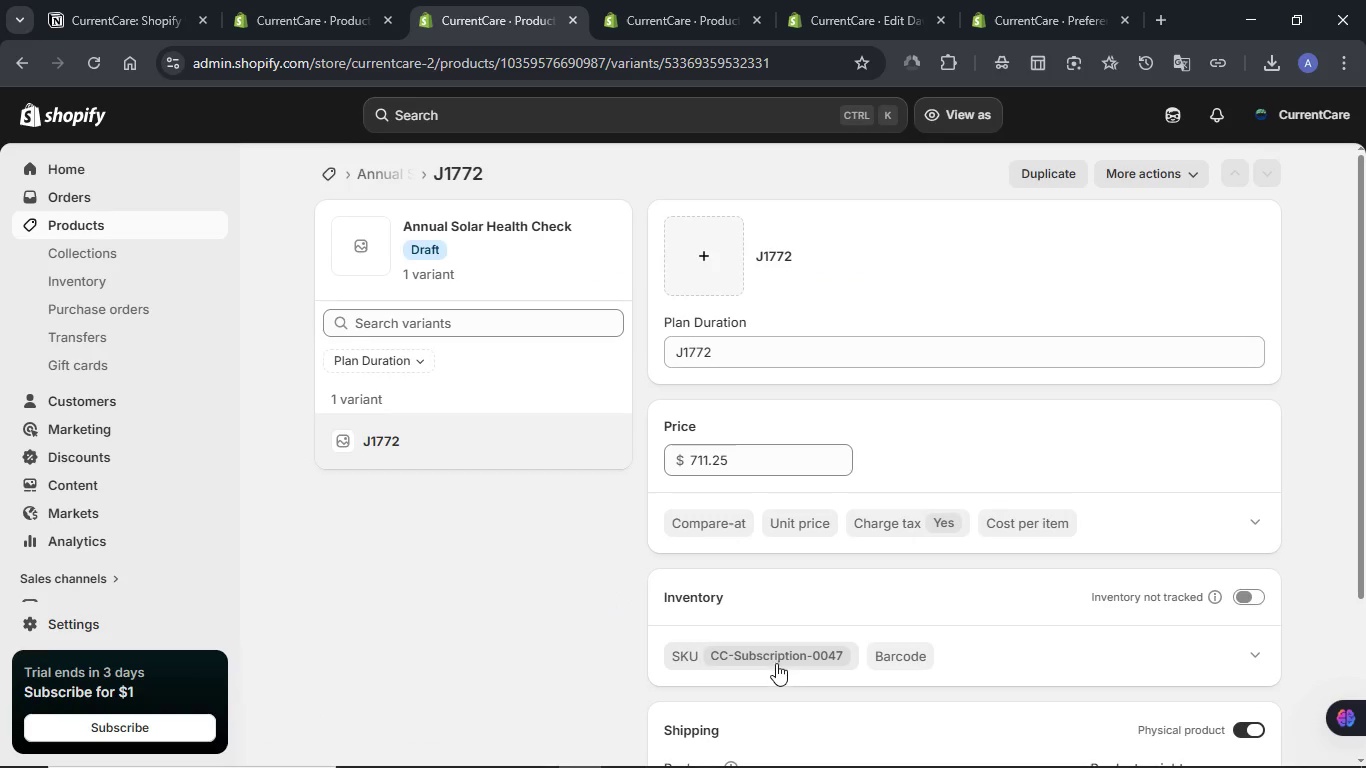 
left_click([776, 662])
 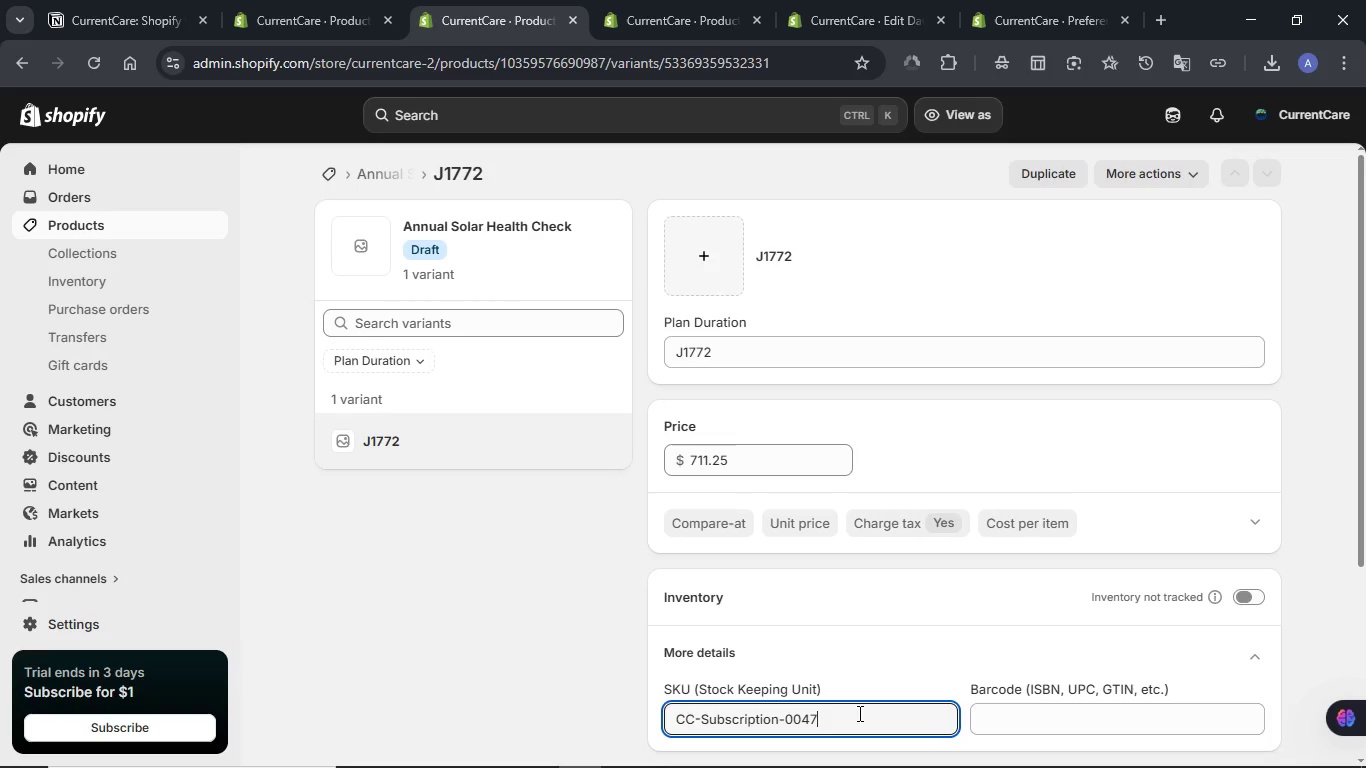 
key(Control+A)
 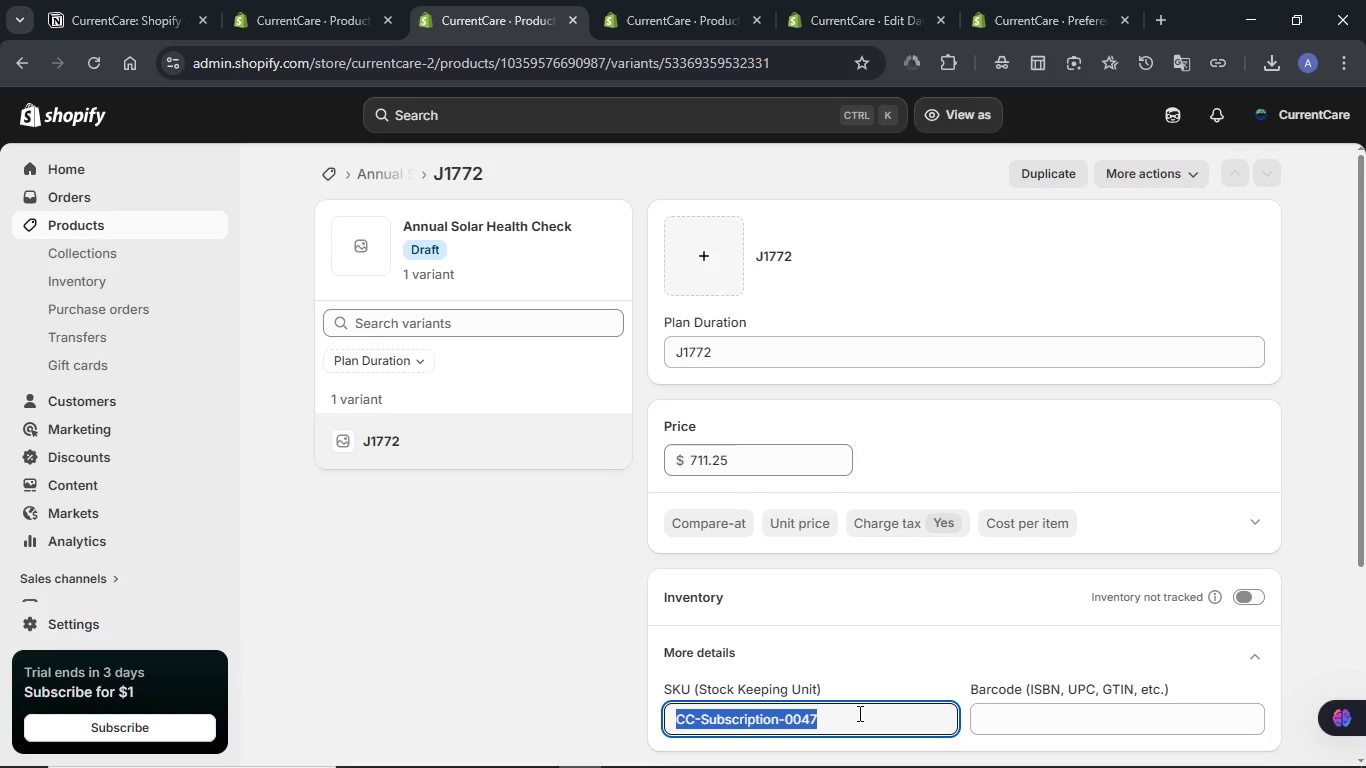 
key(Control+C)
 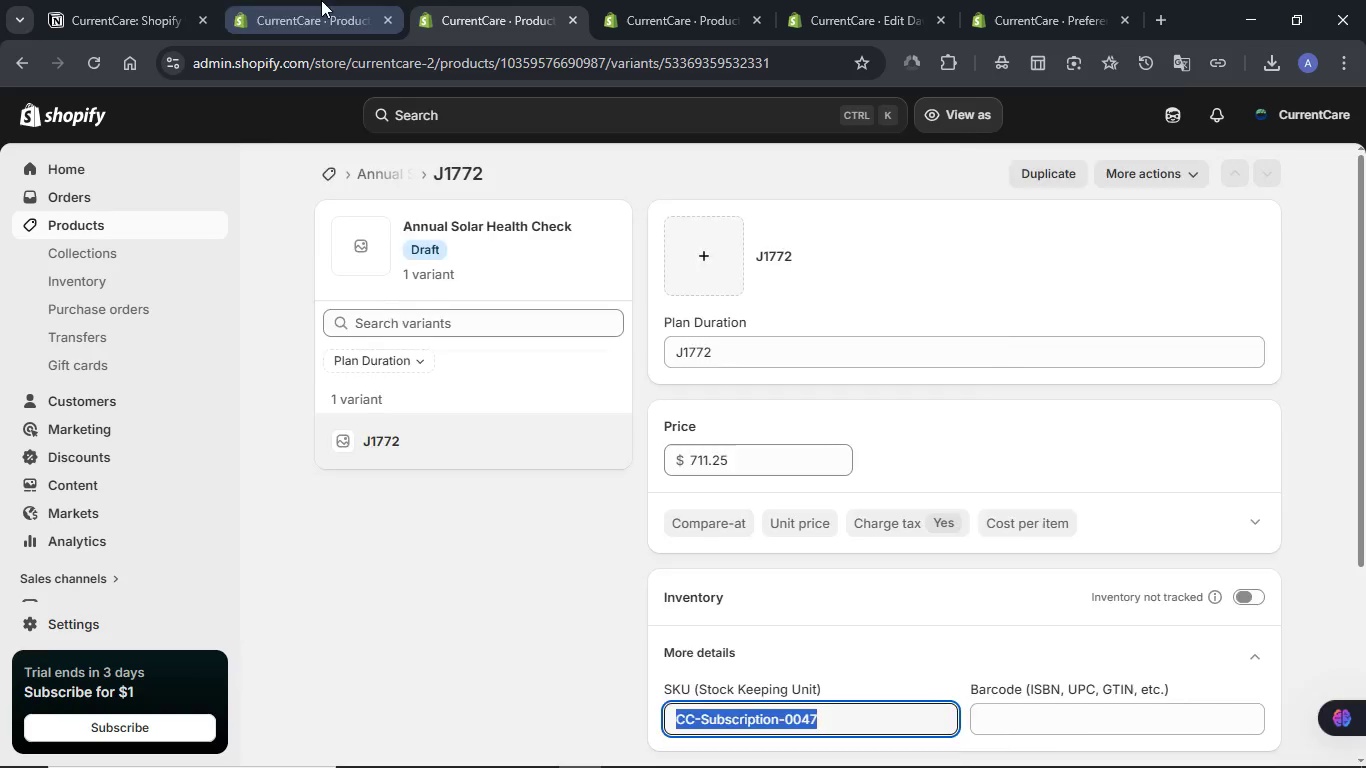 
left_click([321, 0])
 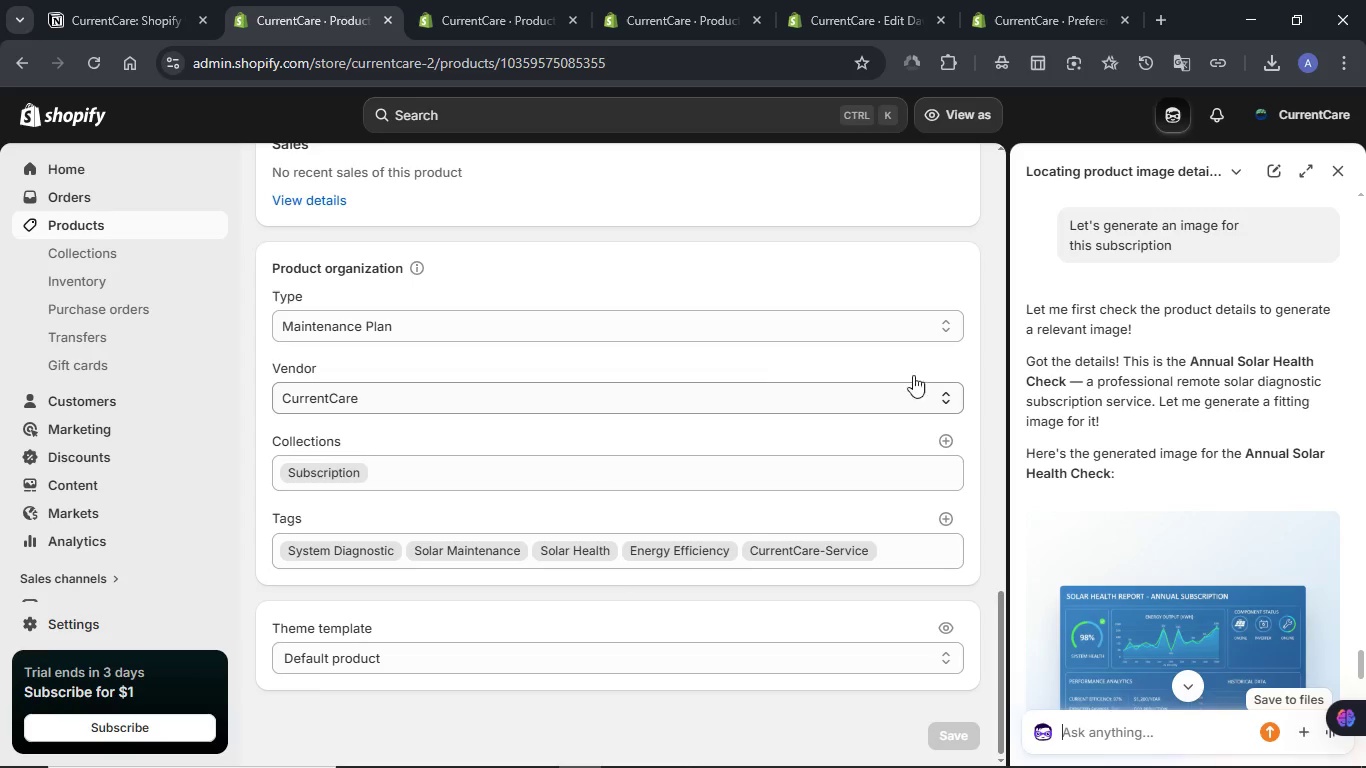 
scroll: coordinate [1292, 380], scroll_direction: down, amount: 1.0
 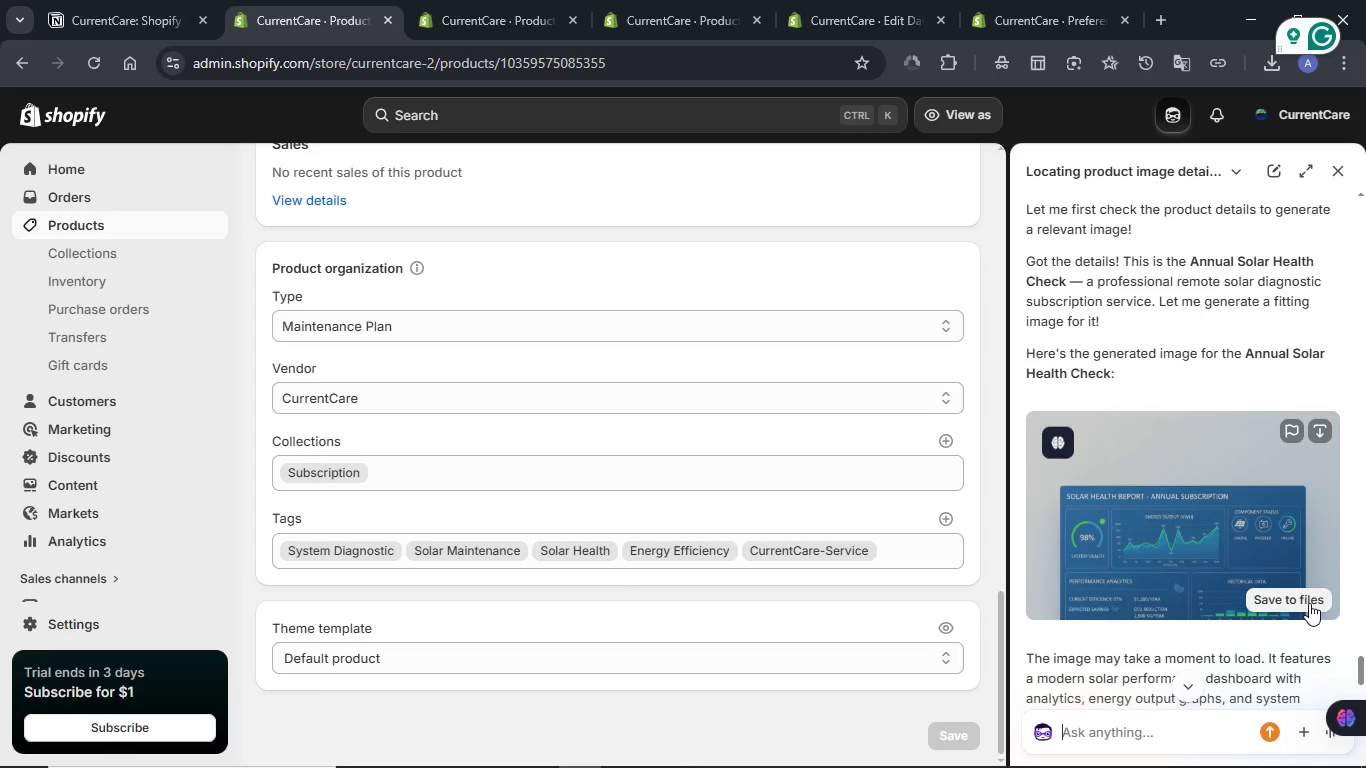 
left_click([1309, 603])
 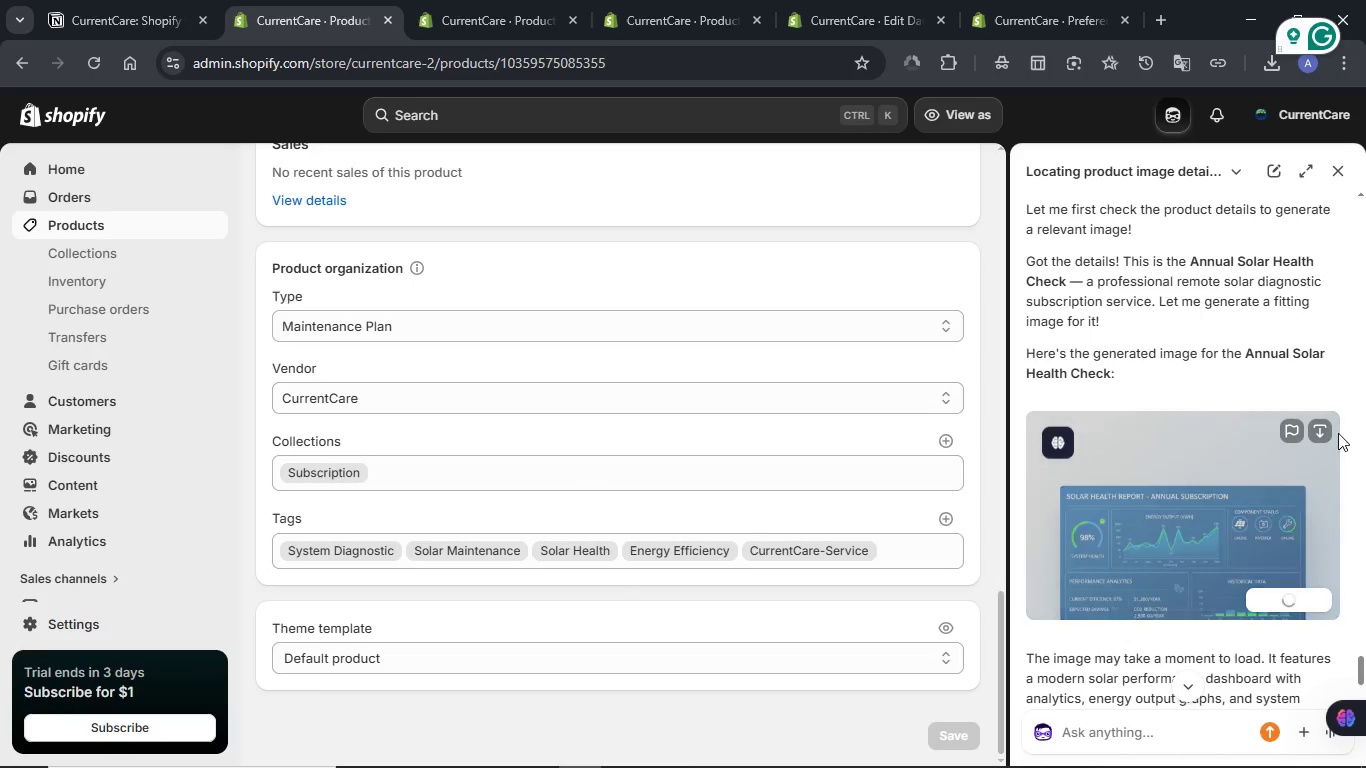 
mouse_move([1316, 436])
 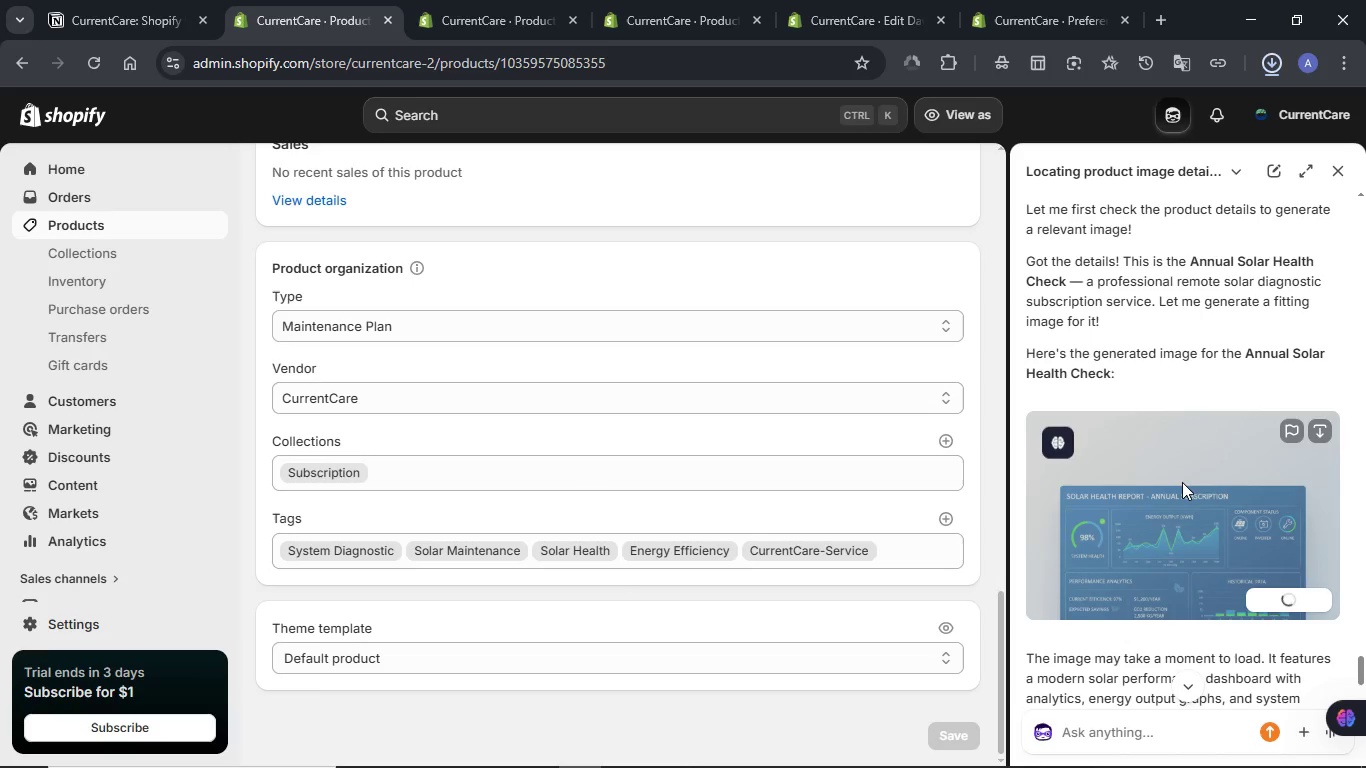 
scroll: coordinate [1182, 480], scroll_direction: down, amount: 3.0
 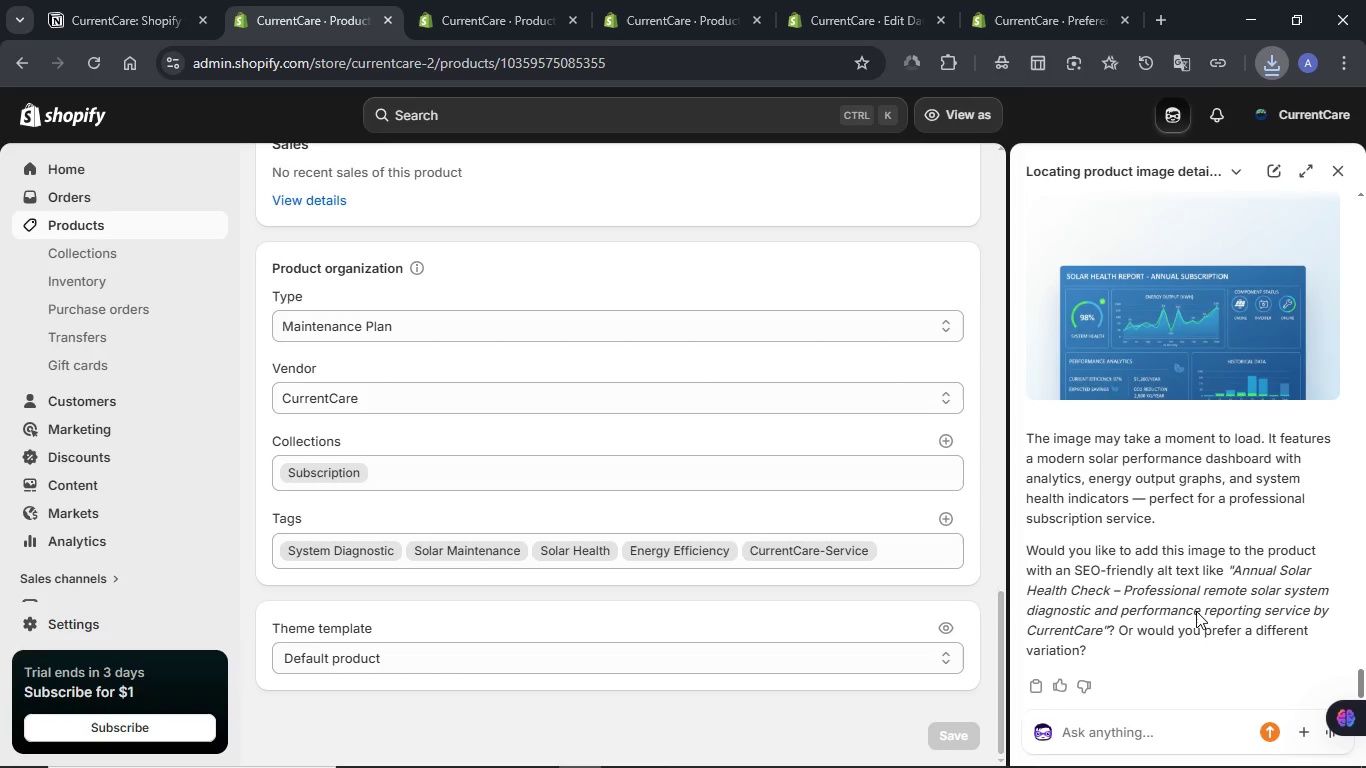 
wait(9.23)
 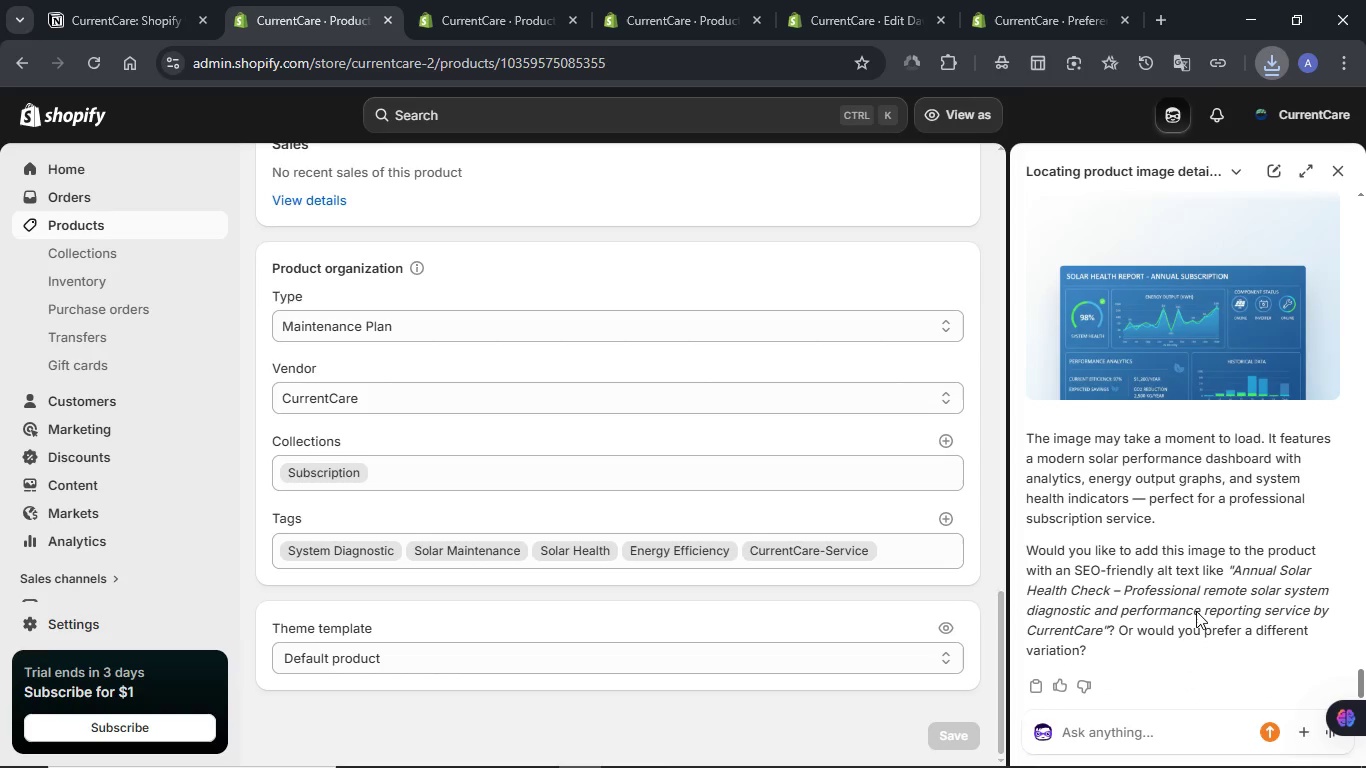 
left_click([1114, 733])
 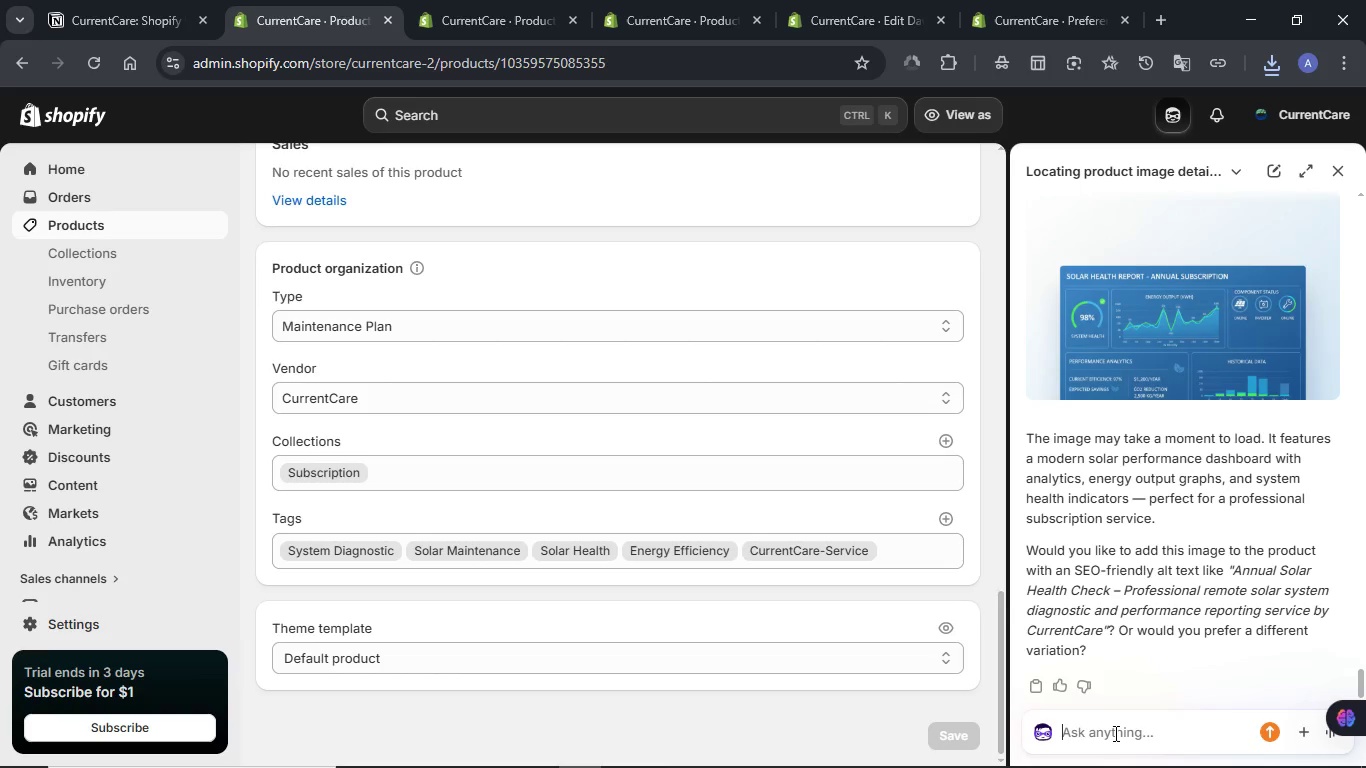 
type(I like it)
 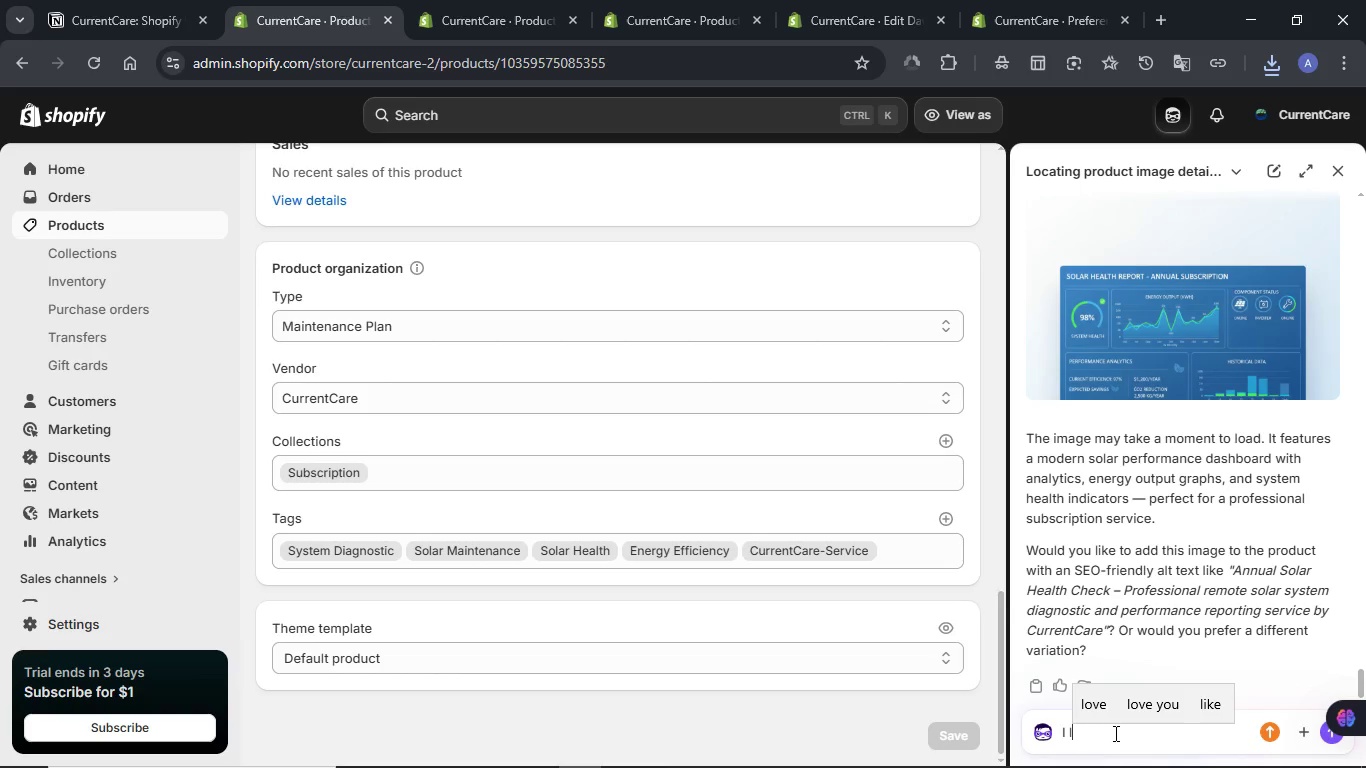 
key(Enter)
 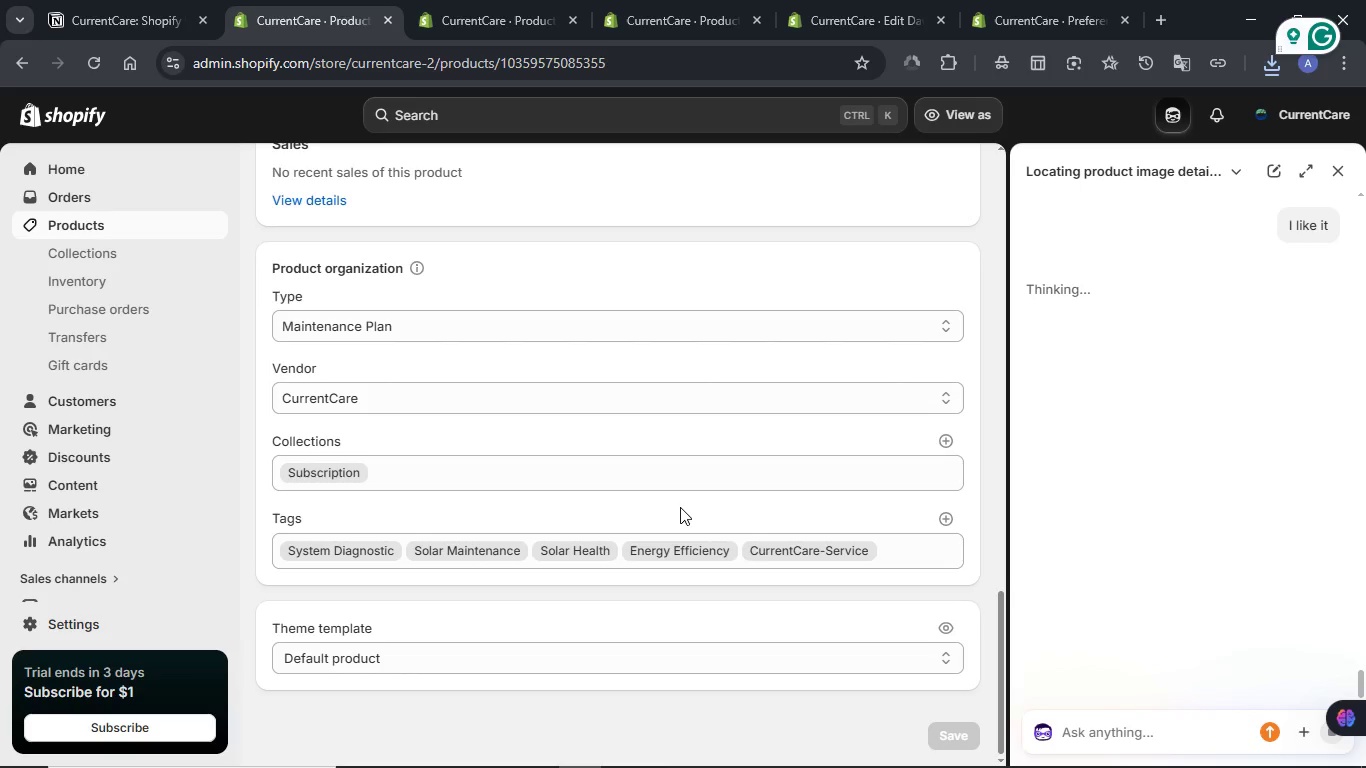 
wait(10.0)
 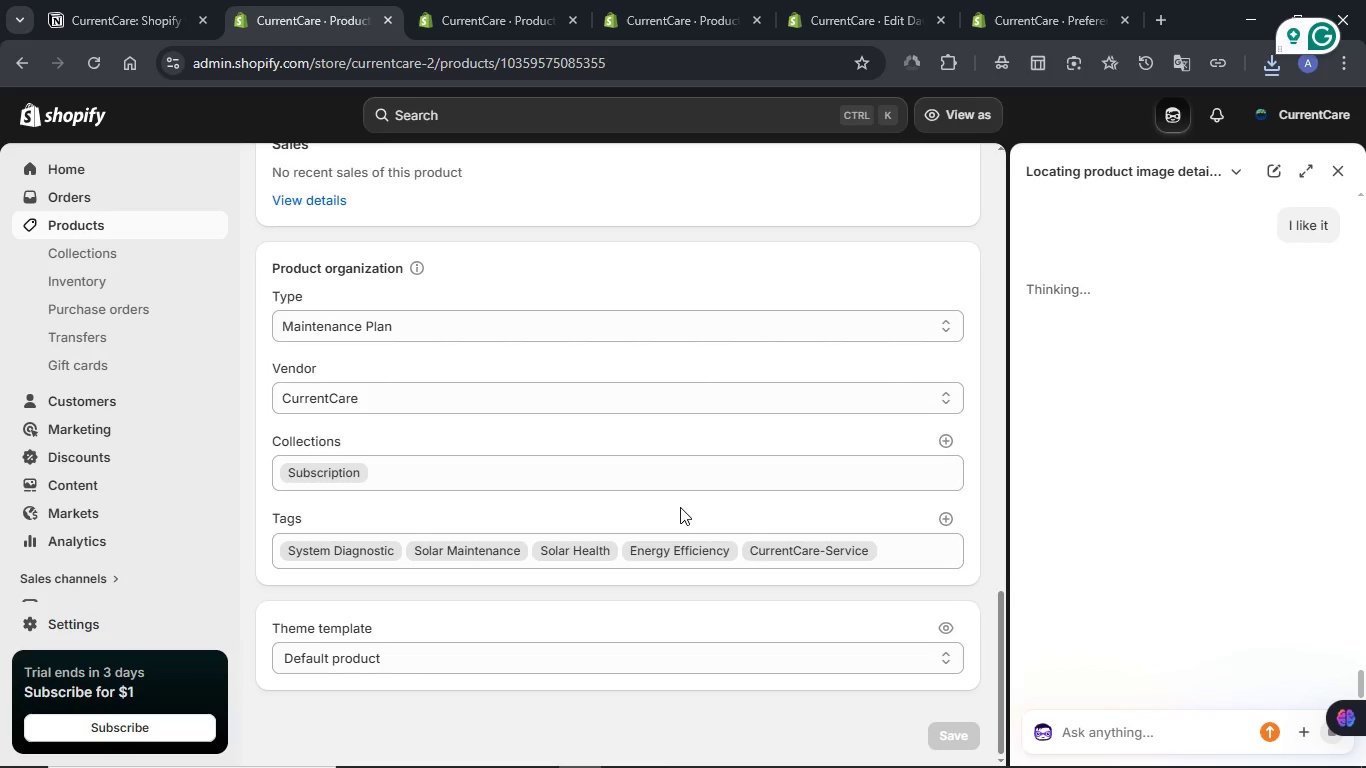 
left_click([577, 746])
 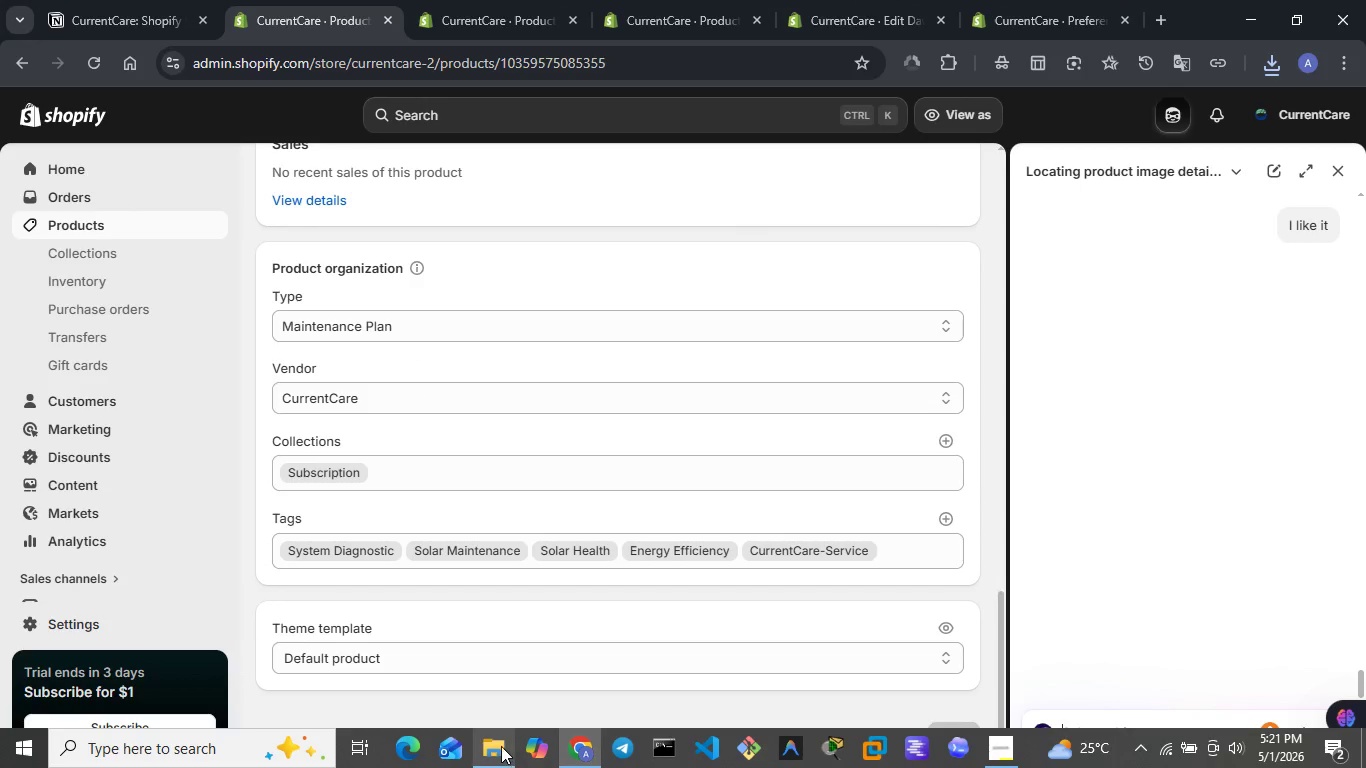 
left_click([499, 747])
 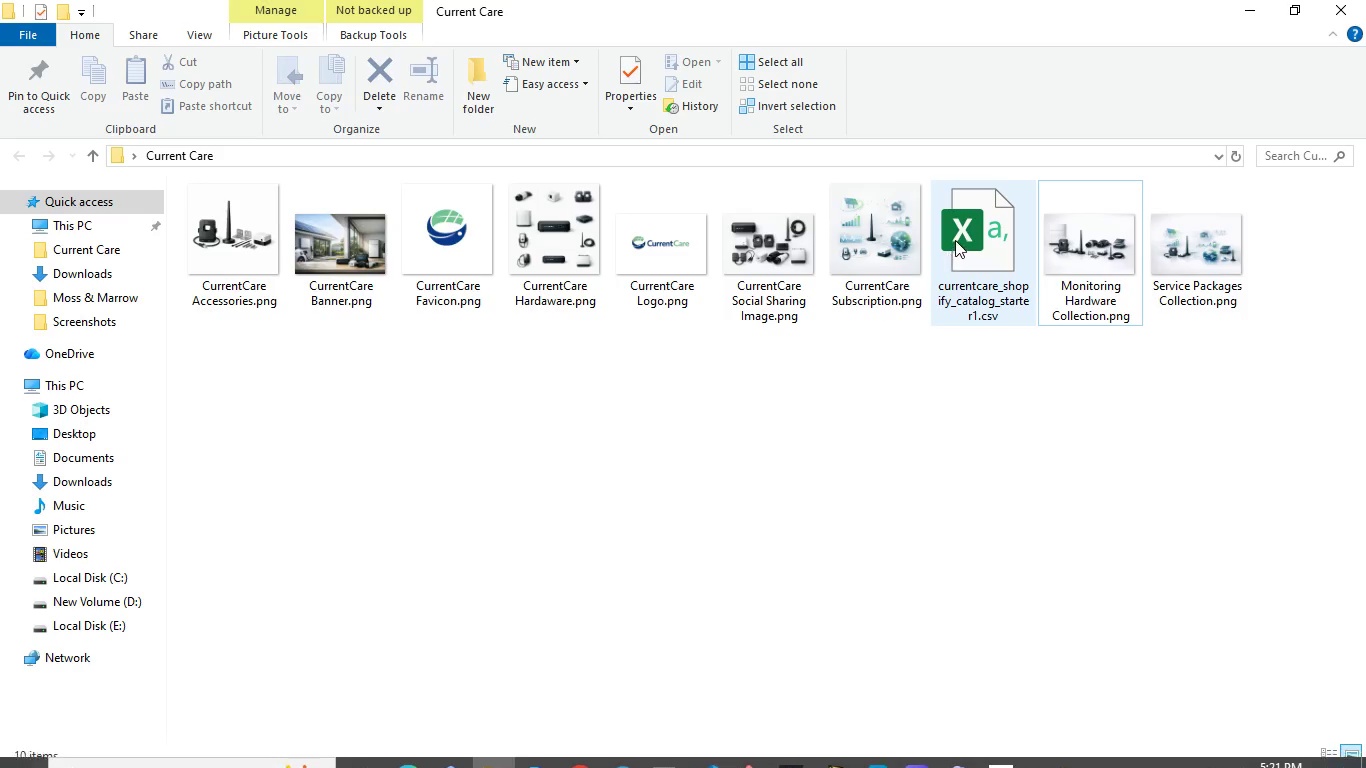 
double_click([969, 242])
 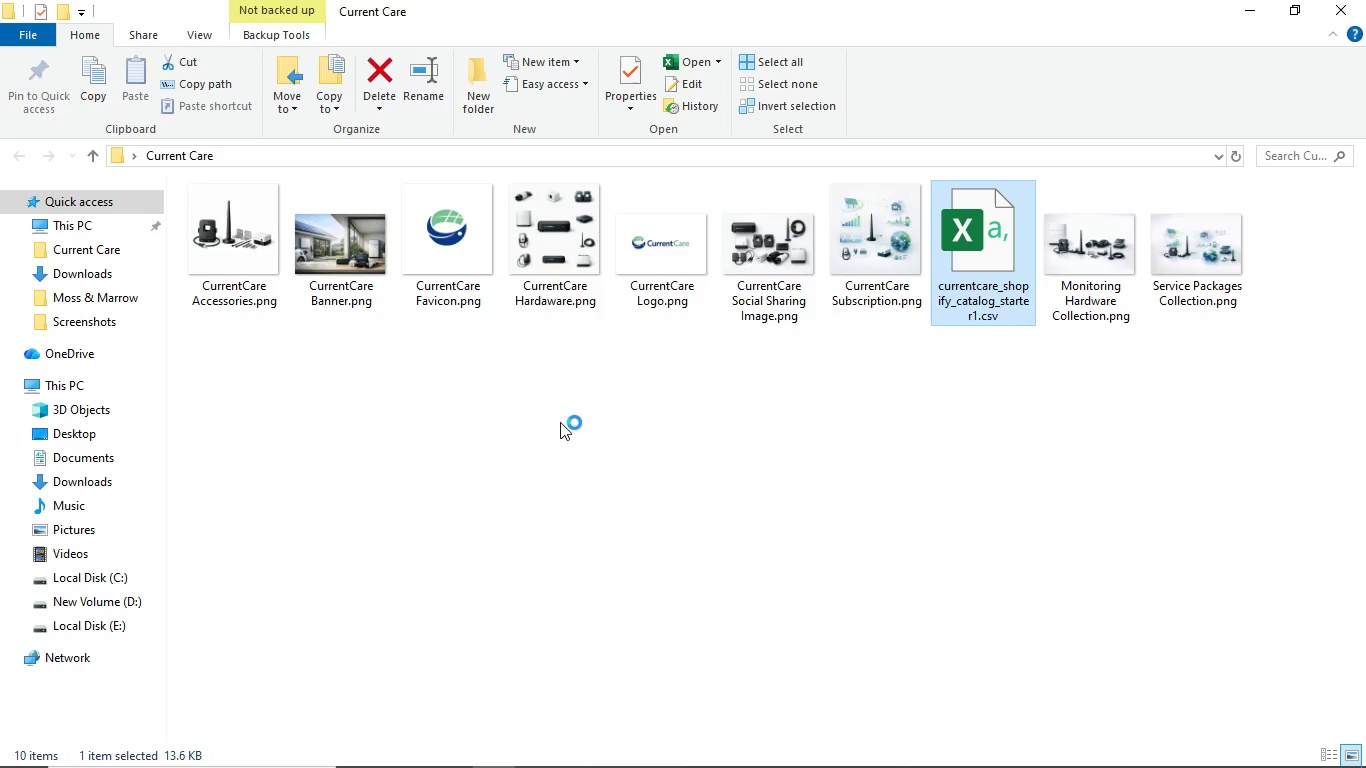 
wait(8.7)
 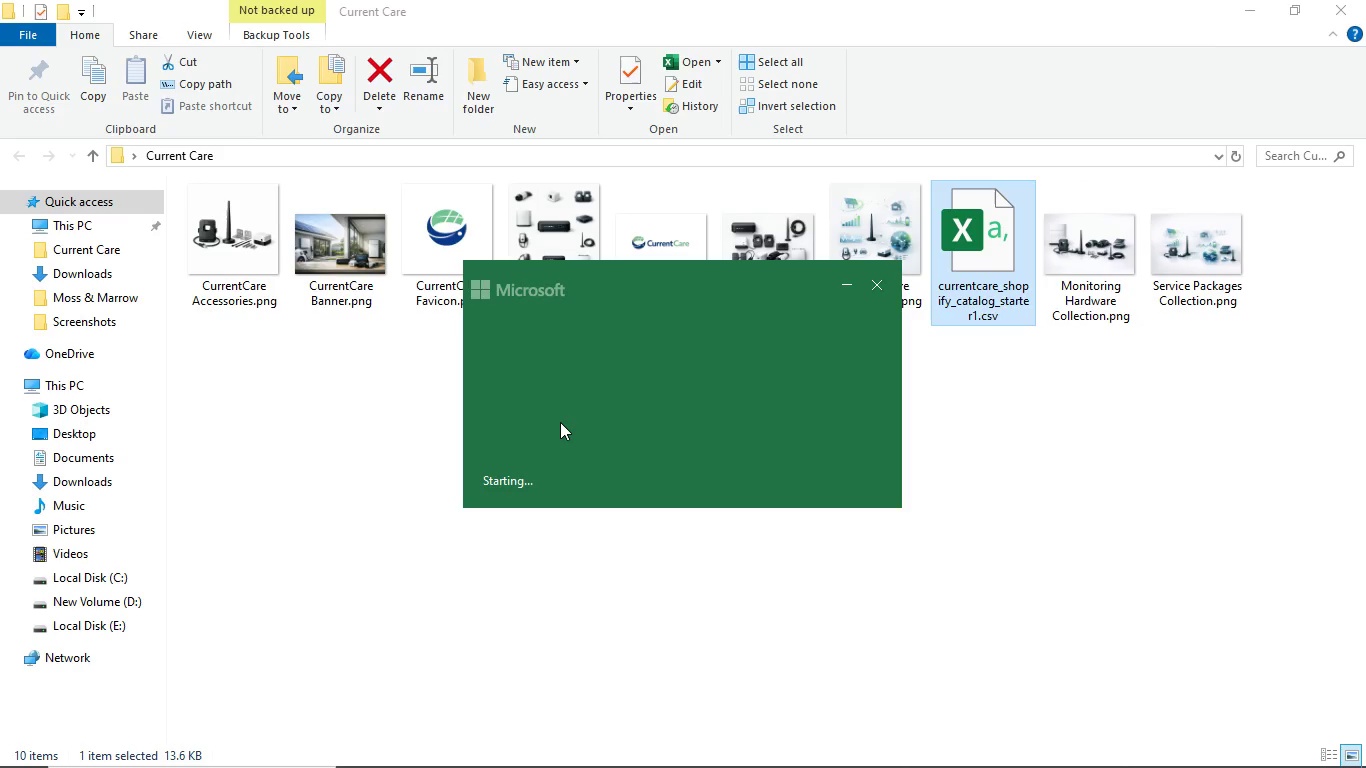 
key(Control+F)
 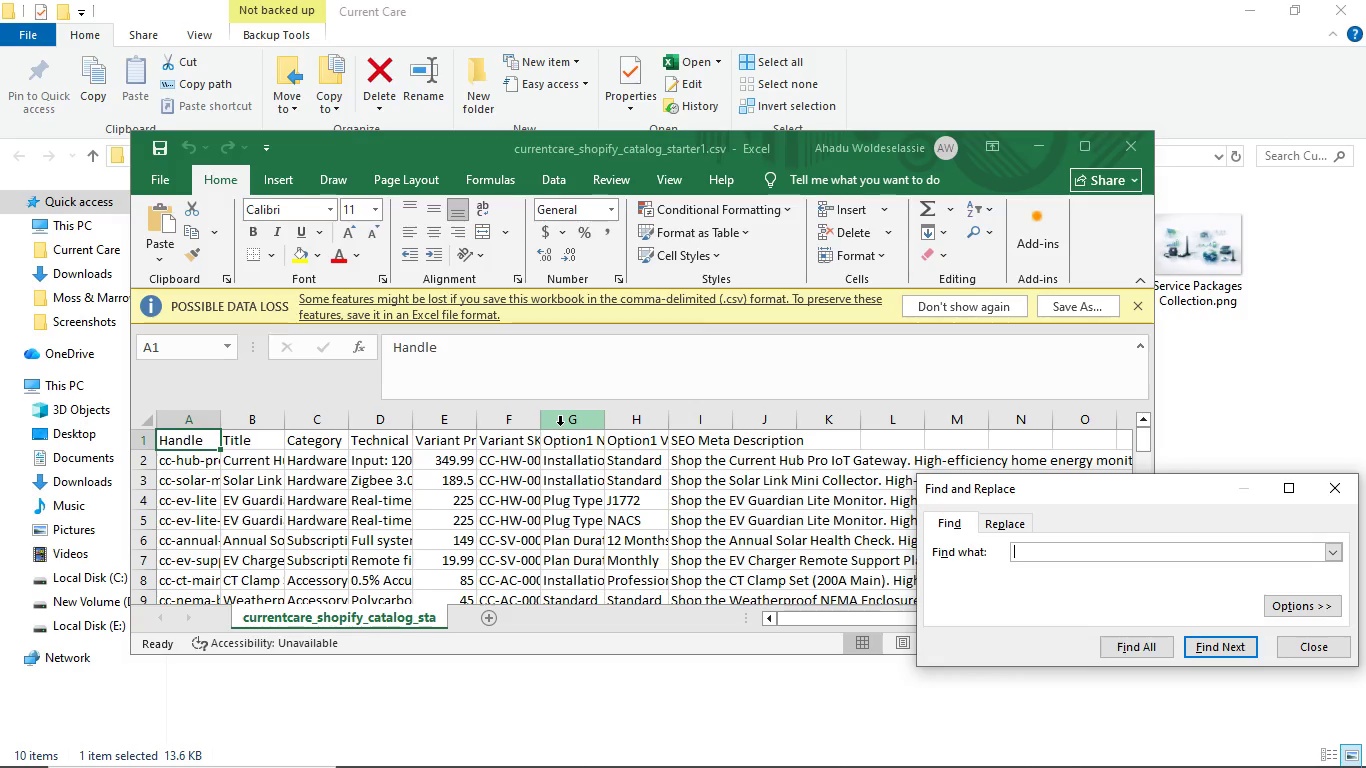 
key(Meta+V)
 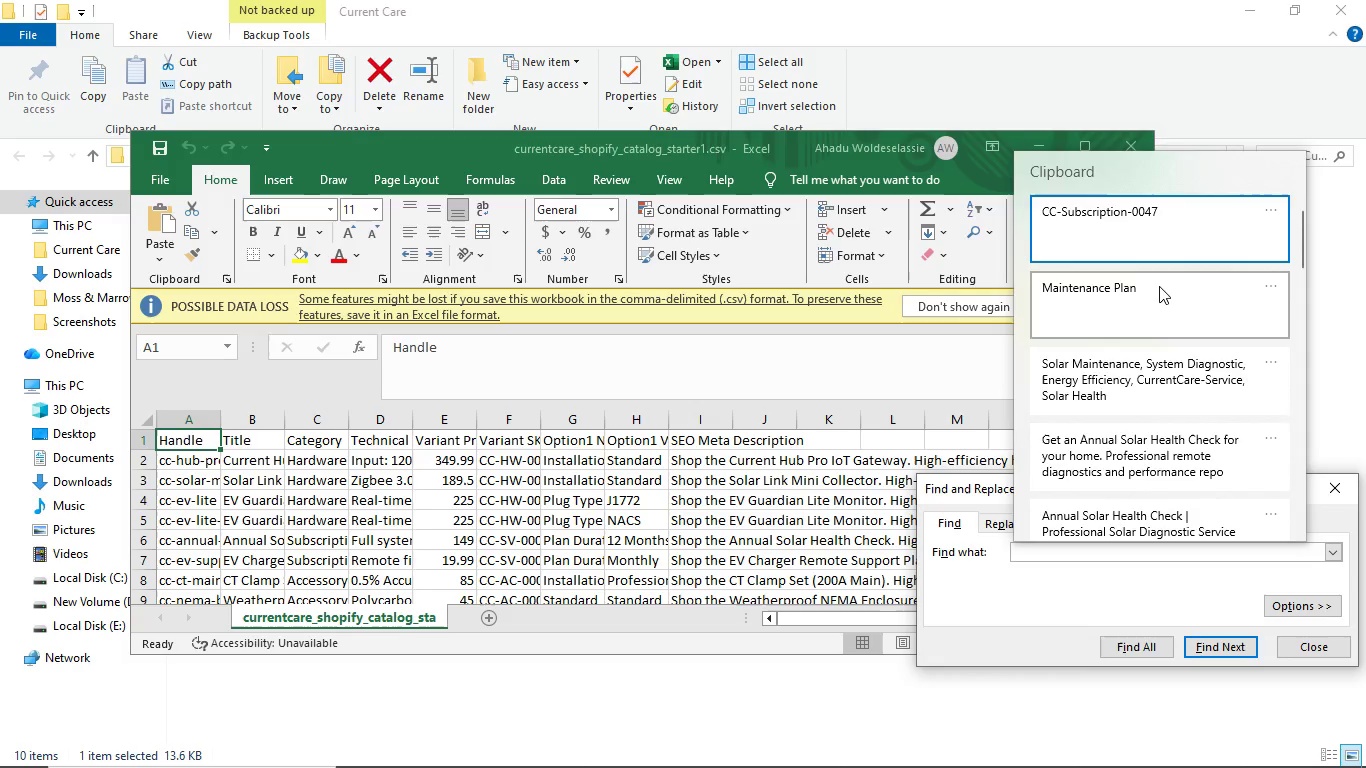 
scroll: coordinate [1159, 295], scroll_direction: down, amount: 11.0
 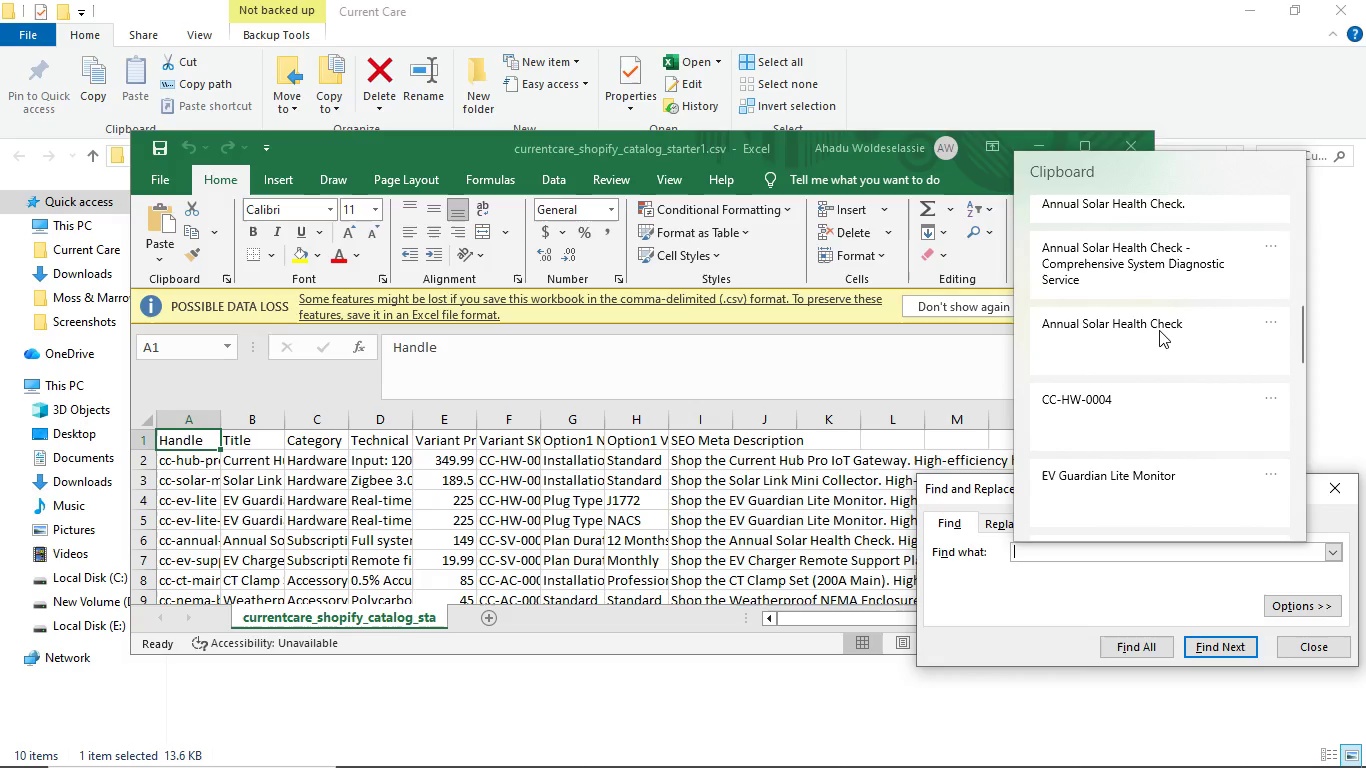 
left_click([1159, 330])
 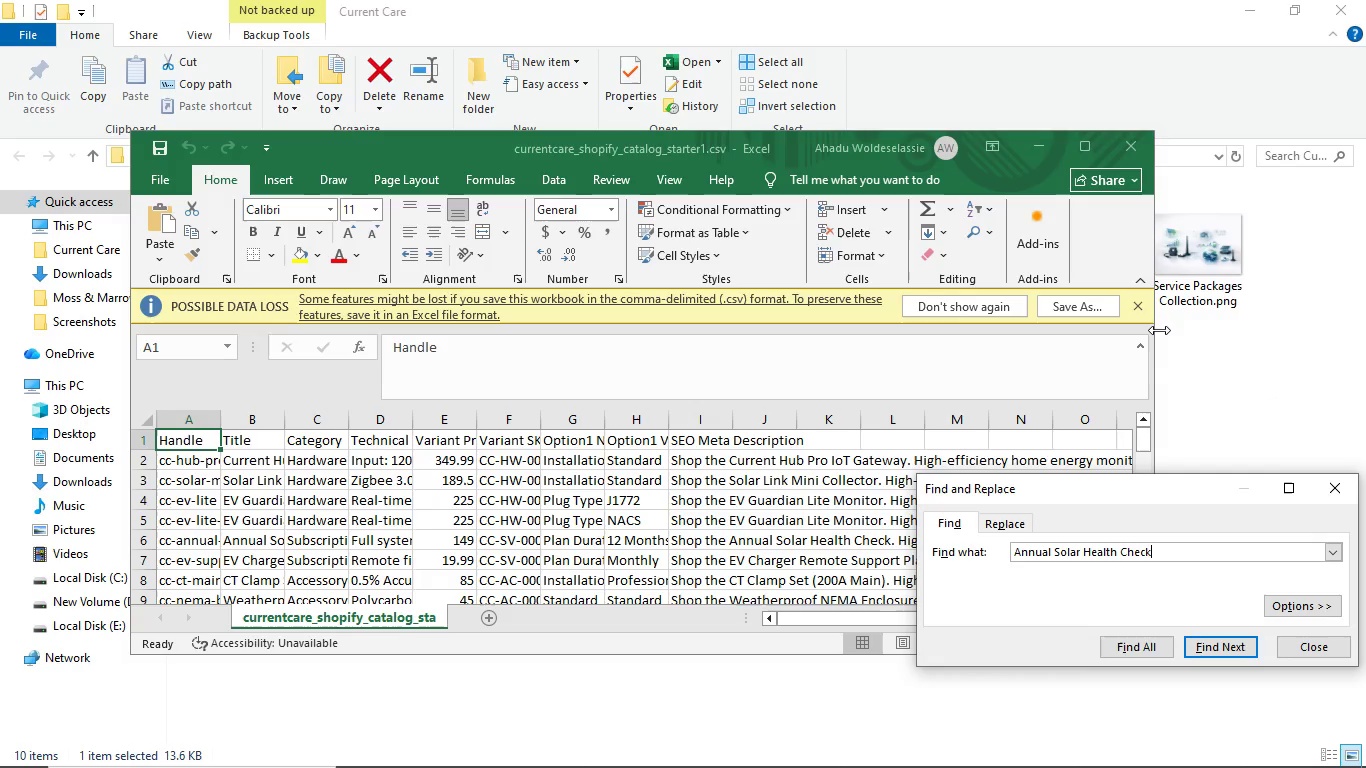 
key(Control+ControlLeft)
 